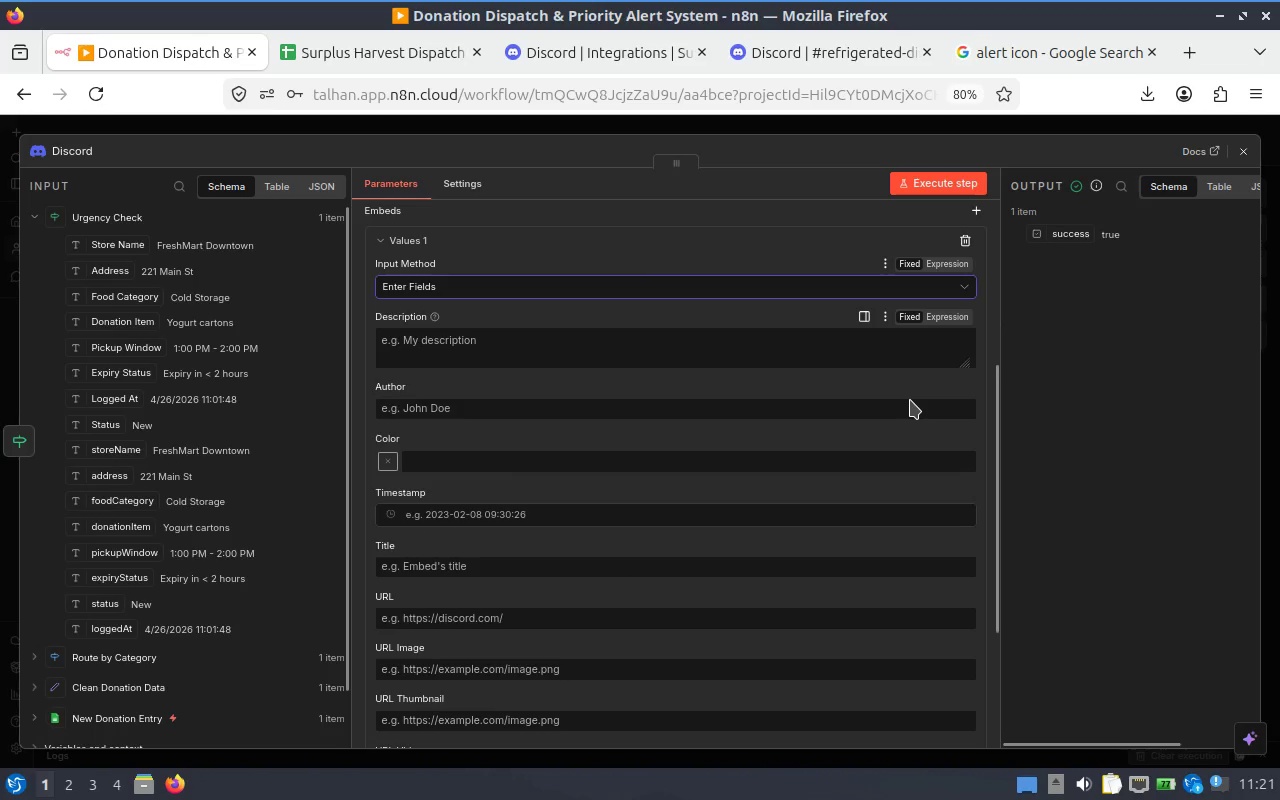 
scroll: coordinate [910, 400], scroll_direction: down, amount: 1.0
 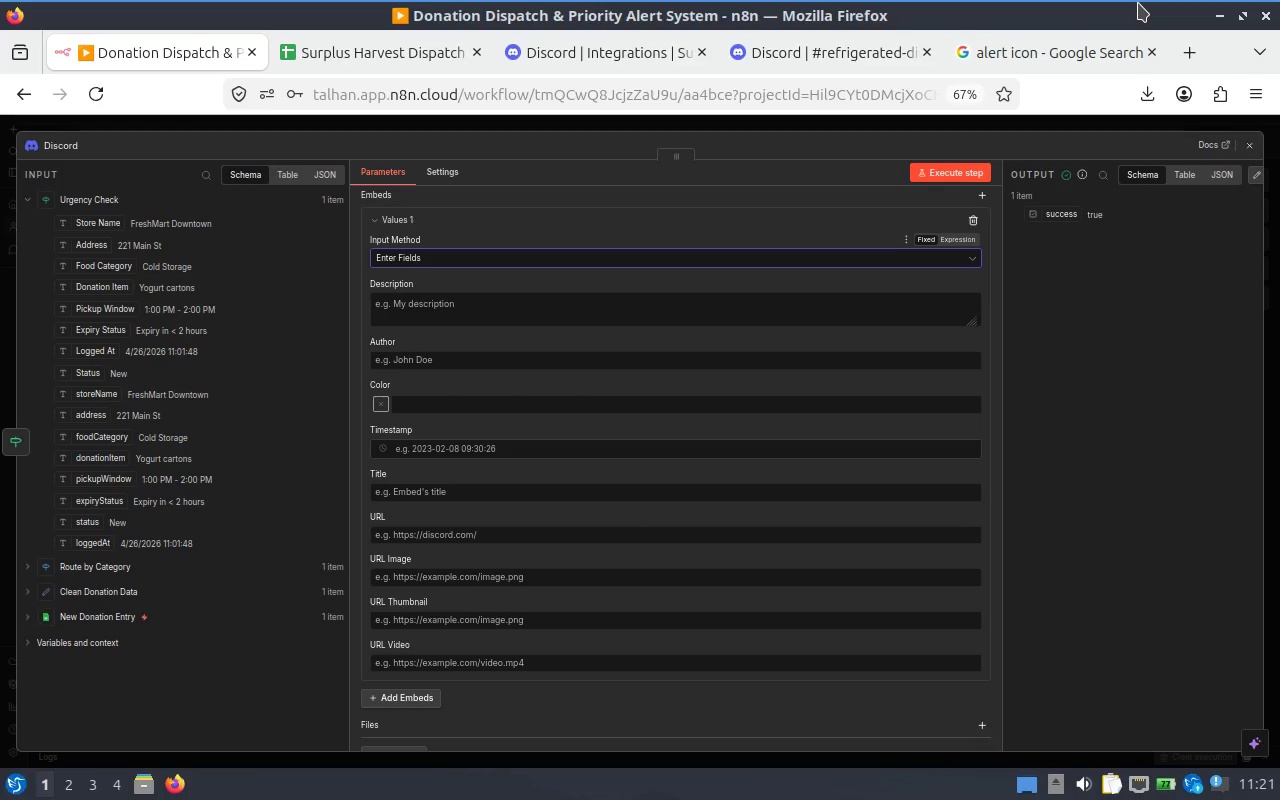 
hold_key(key=ControlLeft, duration=3.06)
scroll: coordinate [657, 282], scroll_direction: up, amount: 2.0
 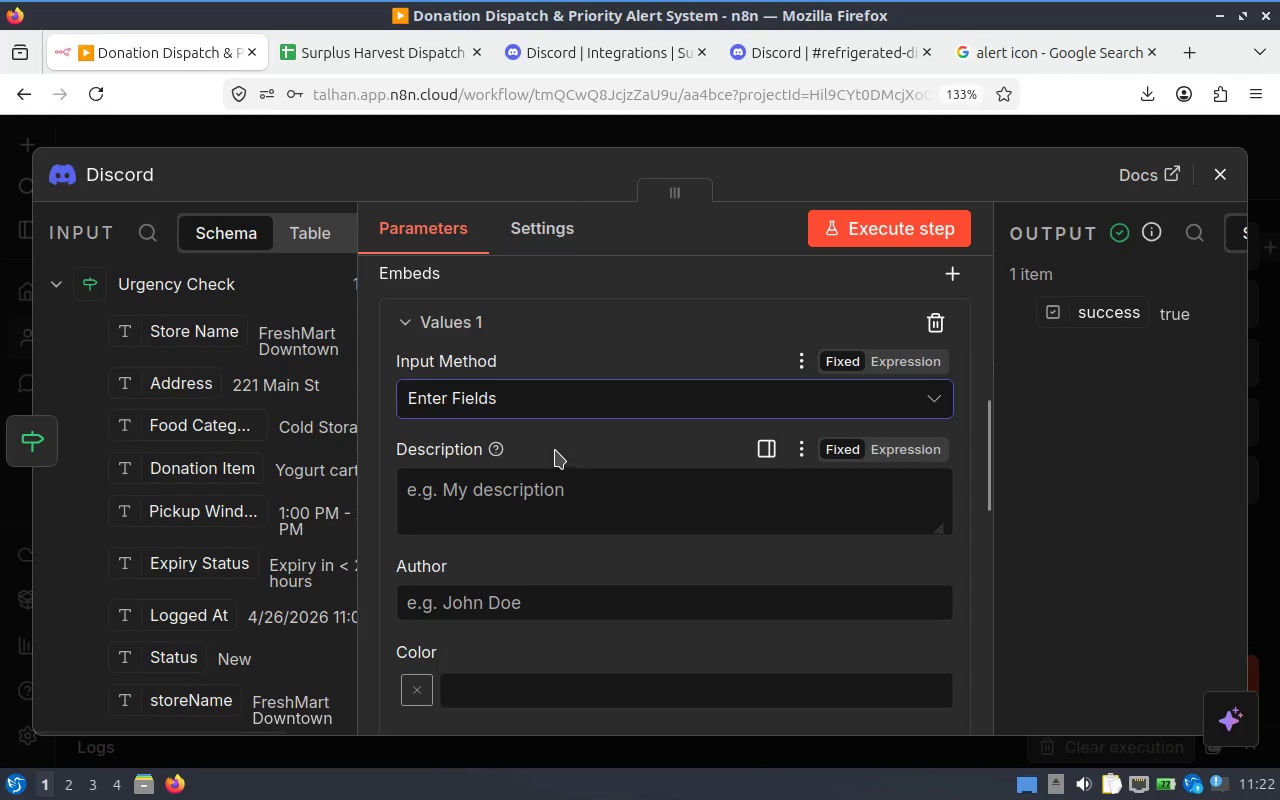 
wait(25.84)
 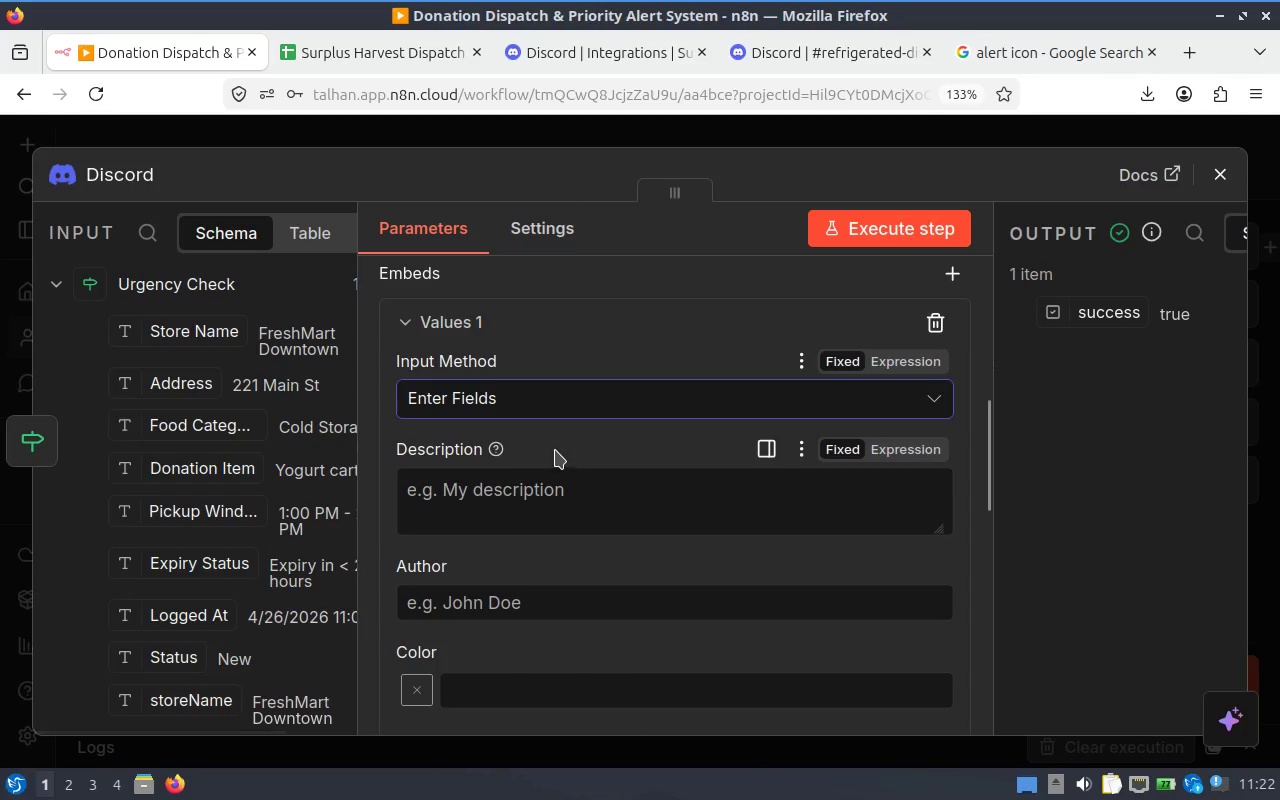 
scroll: coordinate [668, 396], scroll_direction: up, amount: 3.0
 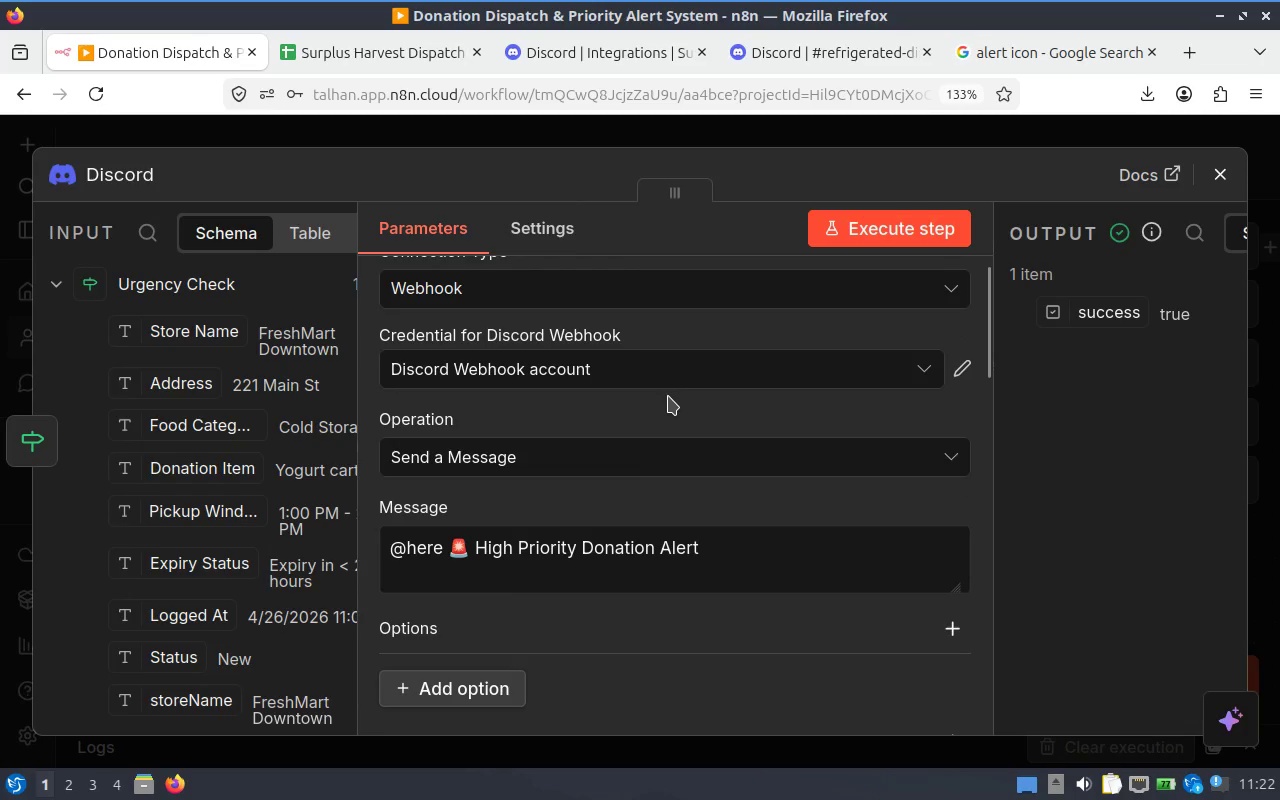 
scroll: coordinate [698, 412], scroll_direction: down, amount: 4.0
 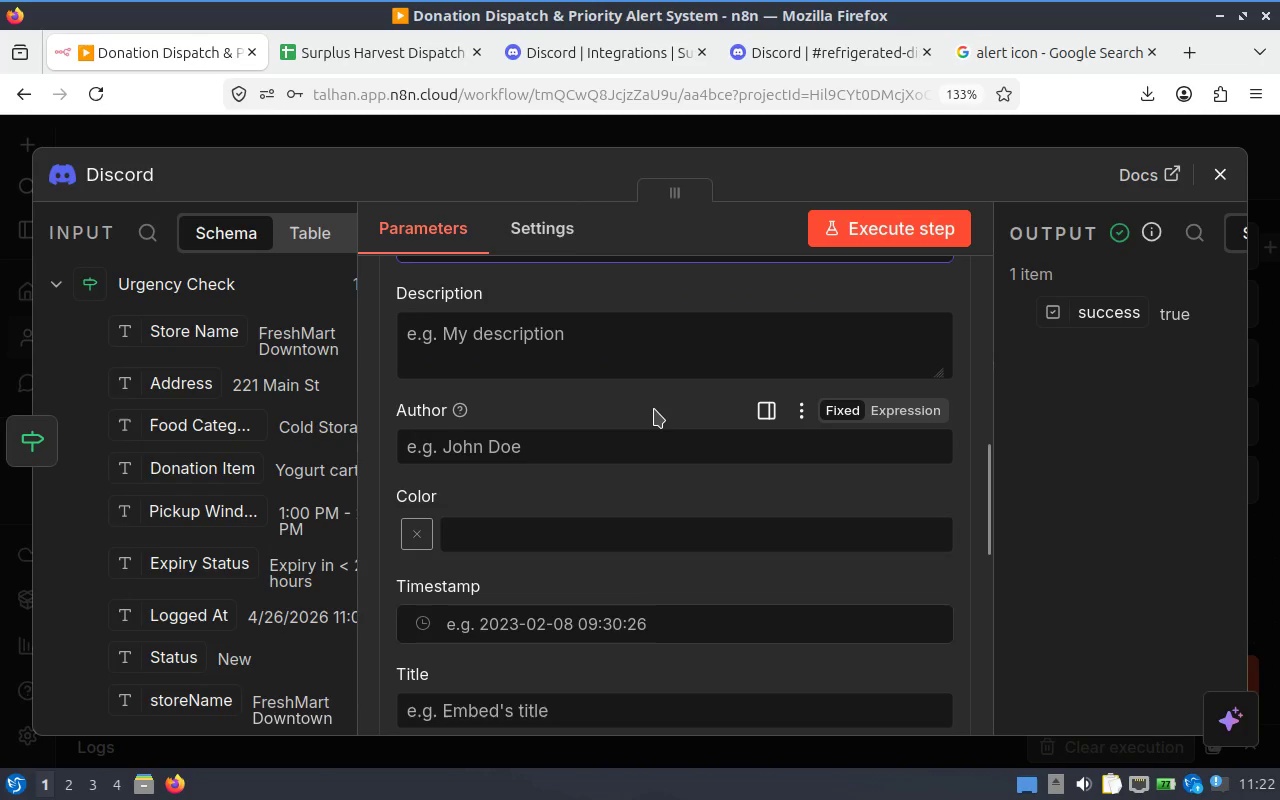 
scroll: coordinate [654, 409], scroll_direction: up, amount: 1.0
 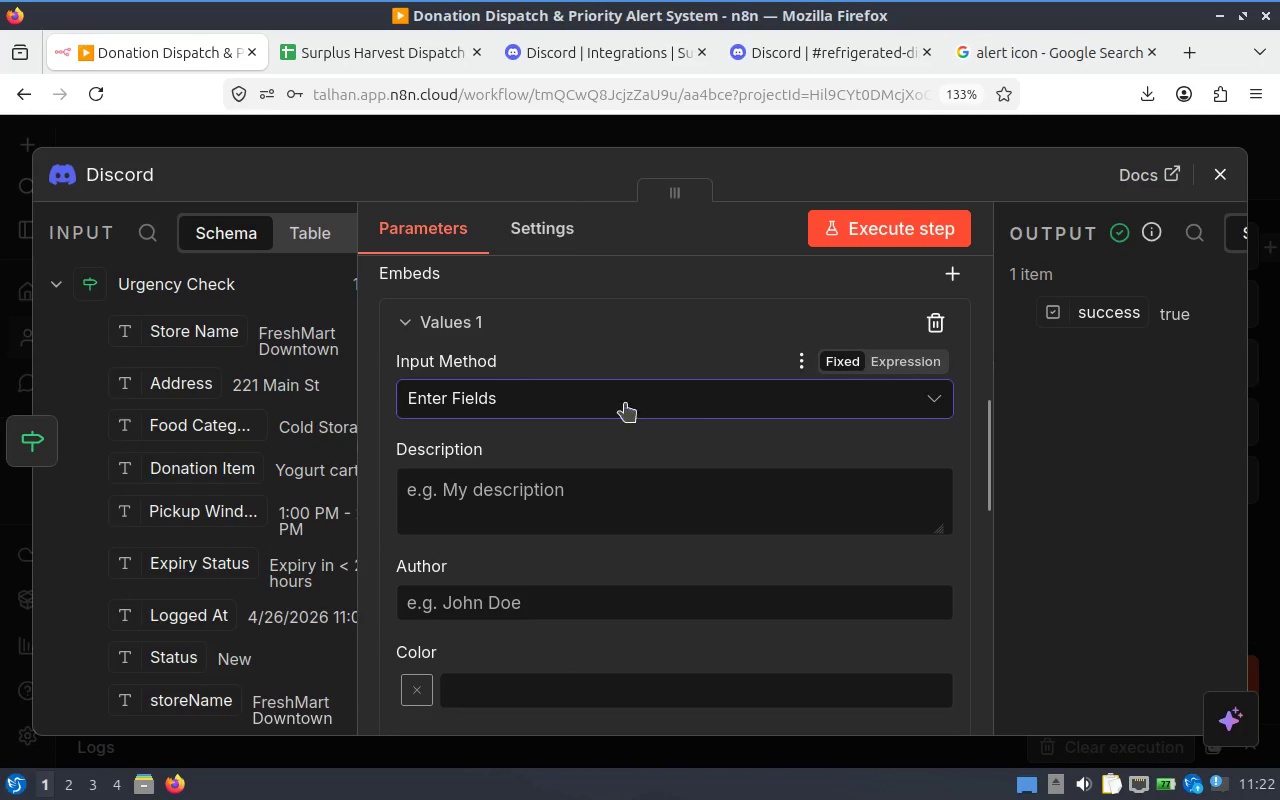 
hold_key(key=ControlLeft, duration=0.76)
scroll: coordinate [718, 452], scroll_direction: down, amount: 1.0
 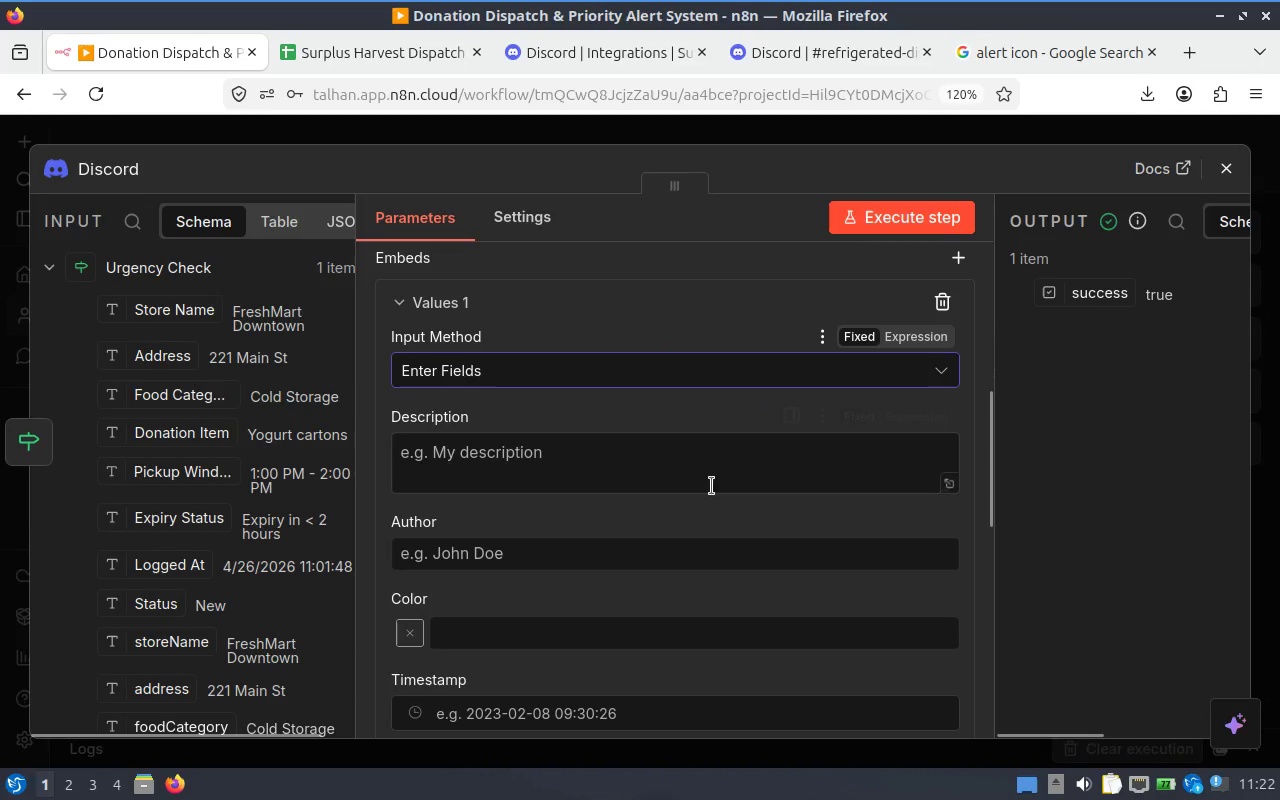 
scroll: coordinate [645, 497], scroll_direction: up, amount: 1.0
 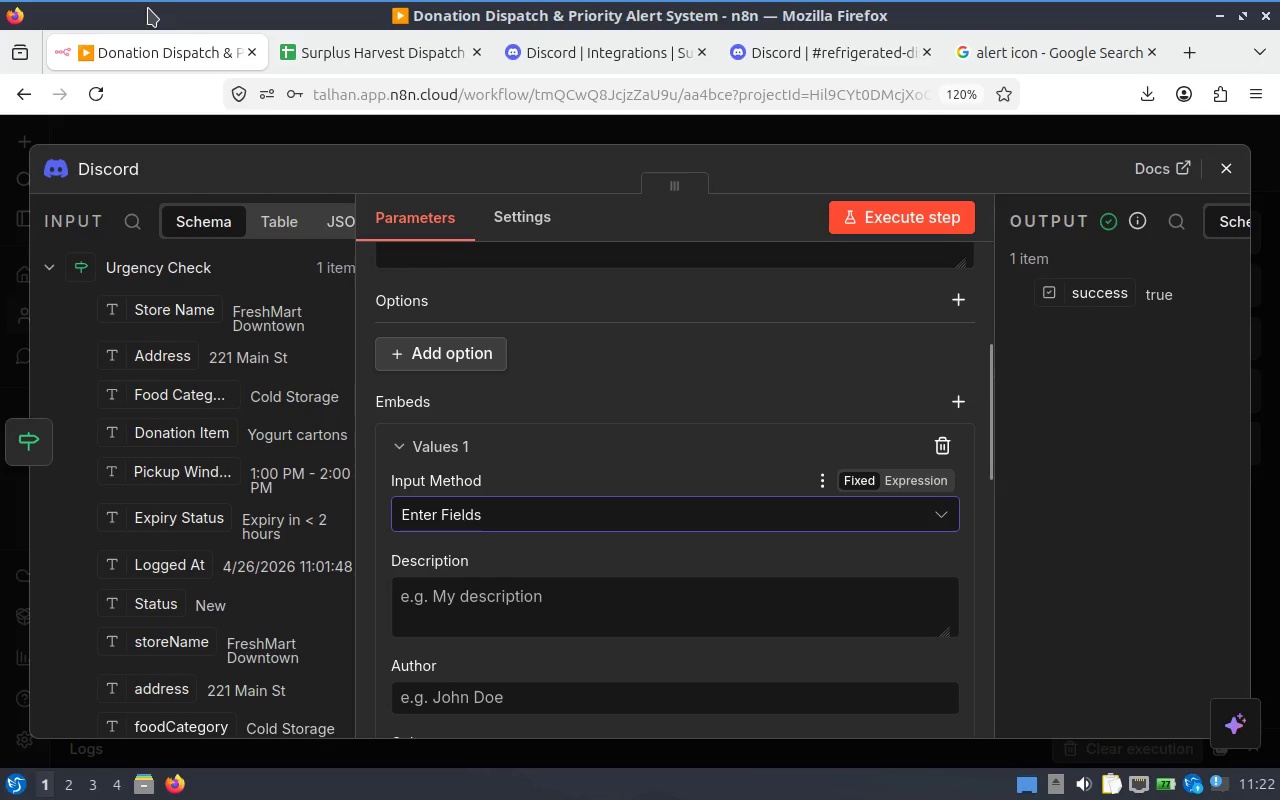 
wait(7.88)
 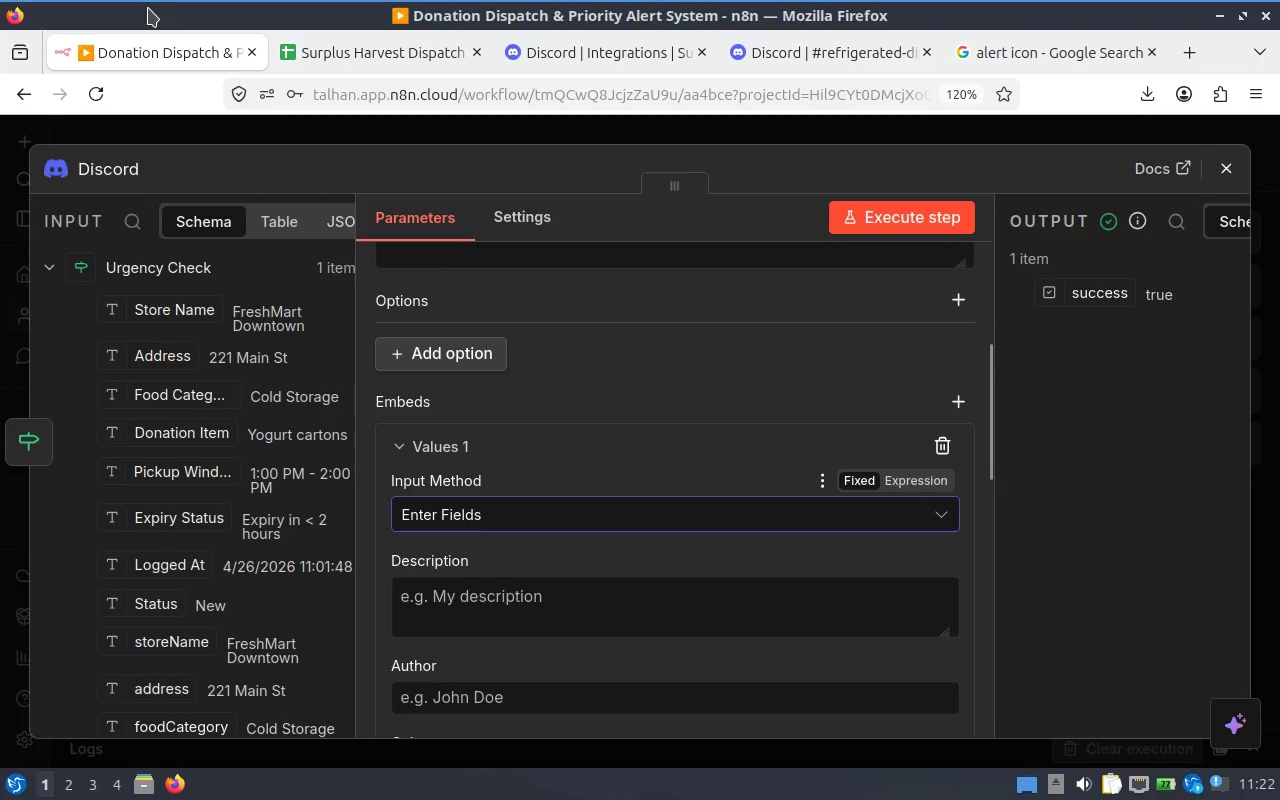 
scroll: coordinate [686, 513], scroll_direction: none, amount: 0.0
 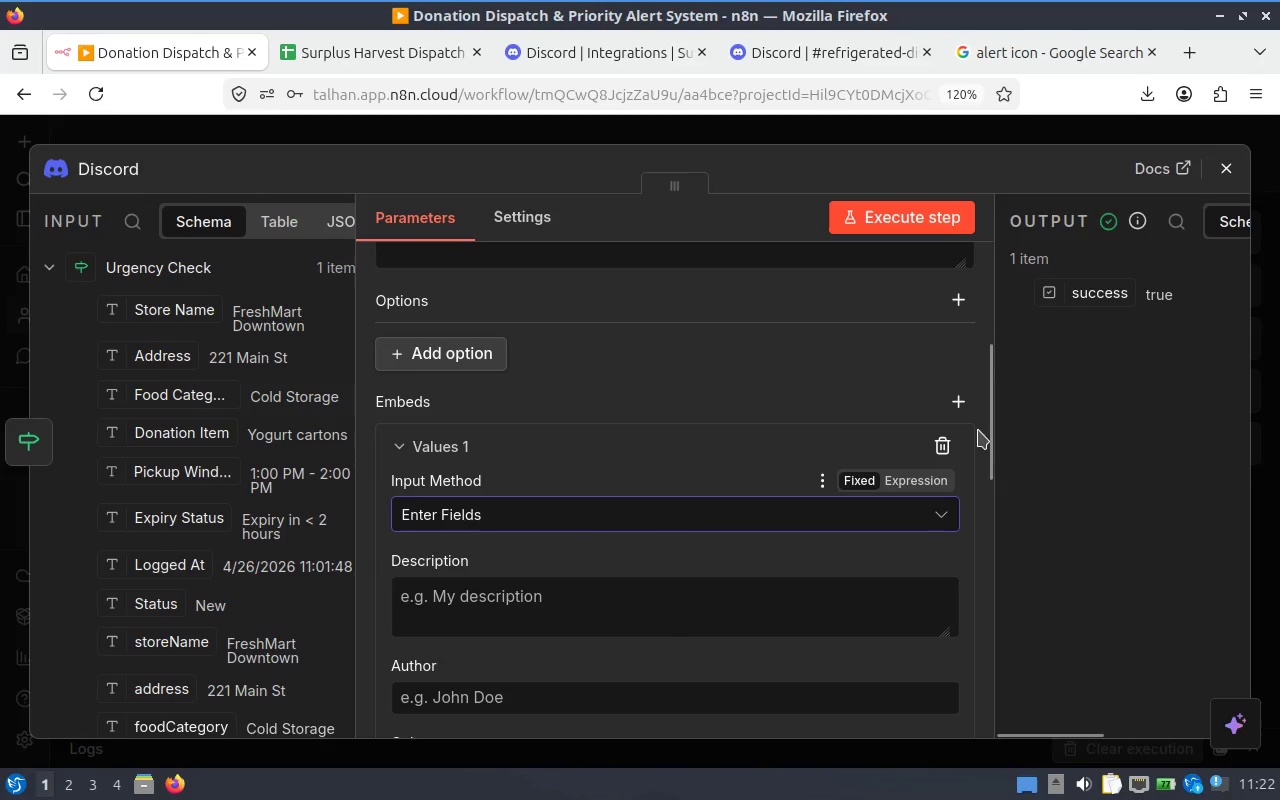 
left_click_drag(start_coordinate=[994, 433], to_coordinate=[998, 508])
 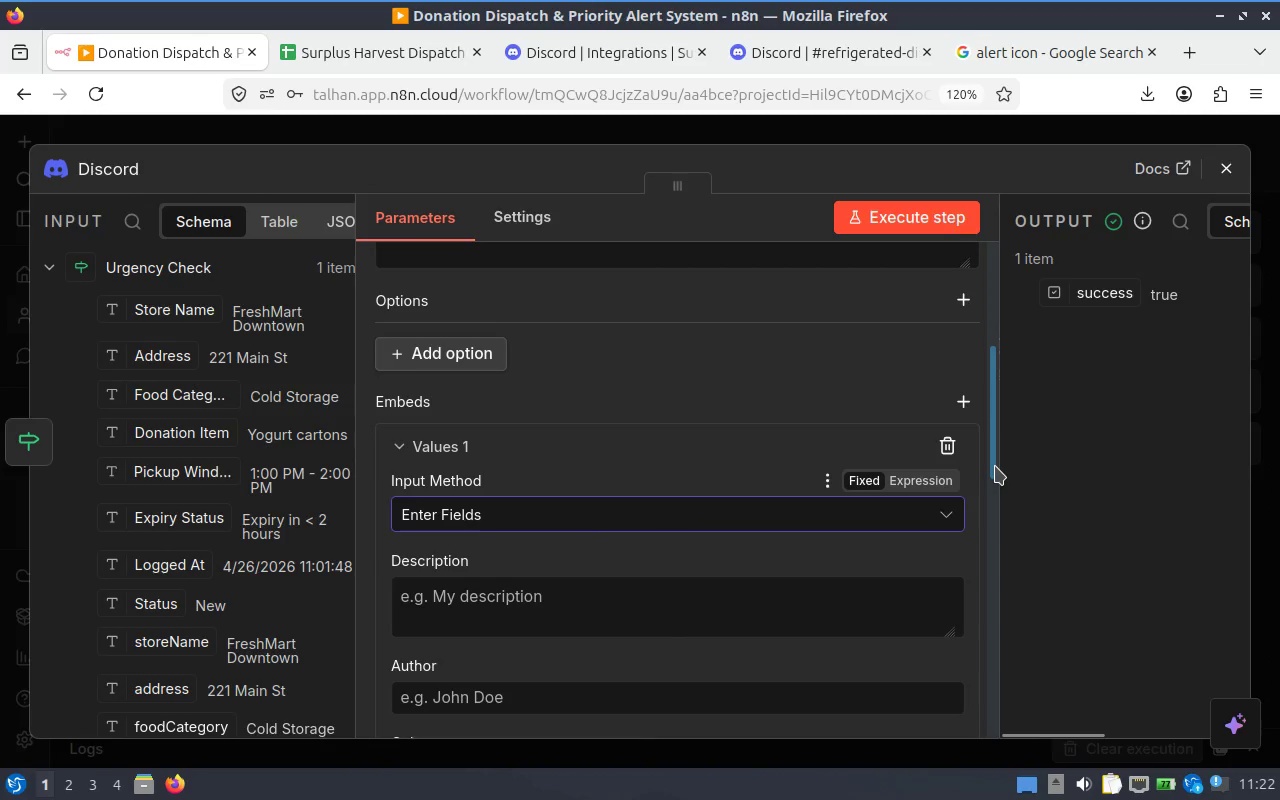 
left_click_drag(start_coordinate=[995, 465], to_coordinate=[994, 718])
 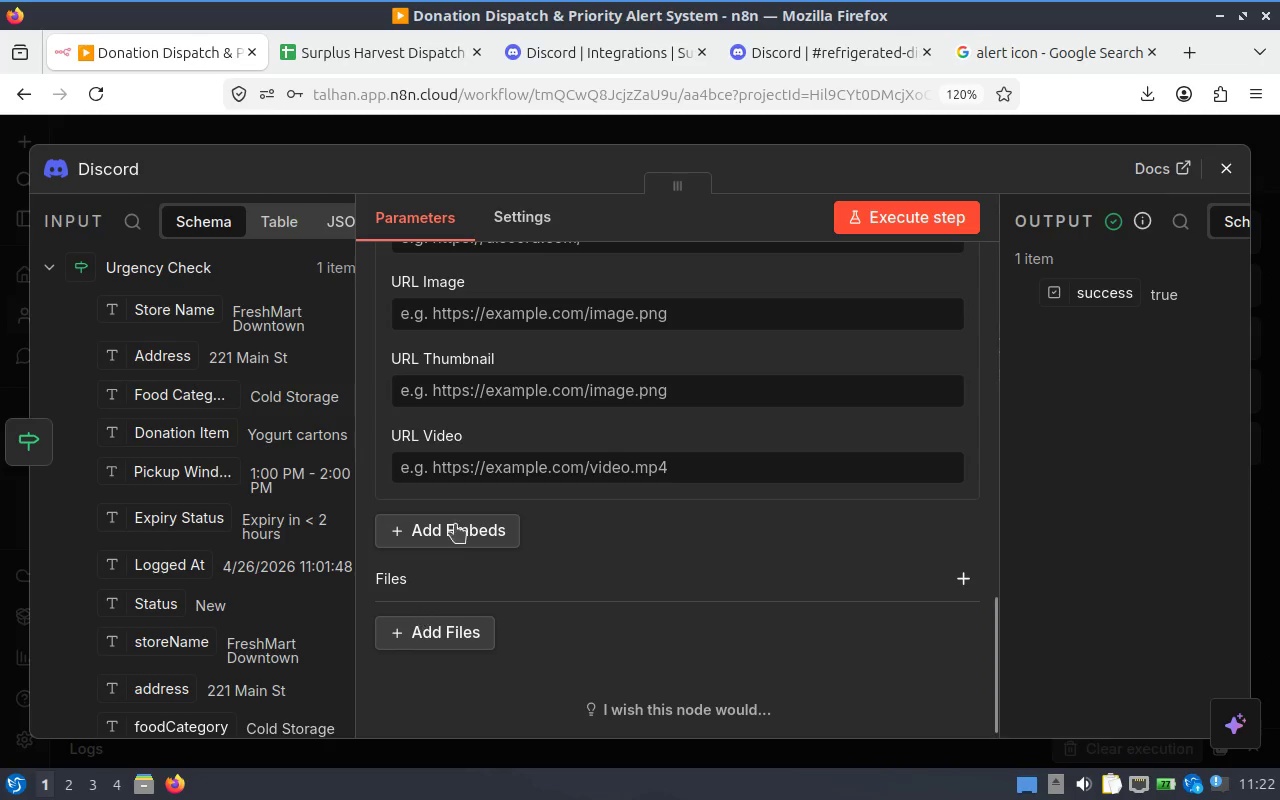 
left_click([458, 522])
 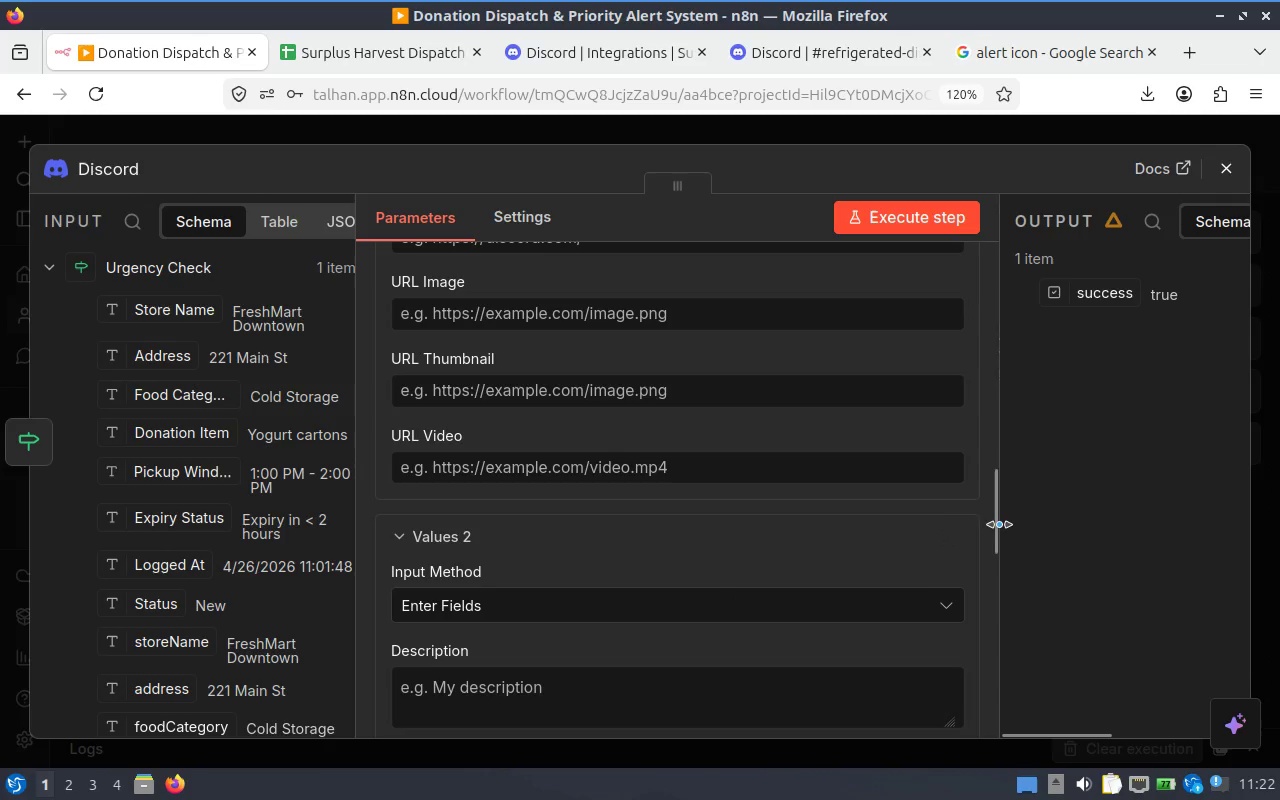 
left_click_drag(start_coordinate=[995, 525], to_coordinate=[995, 535])
 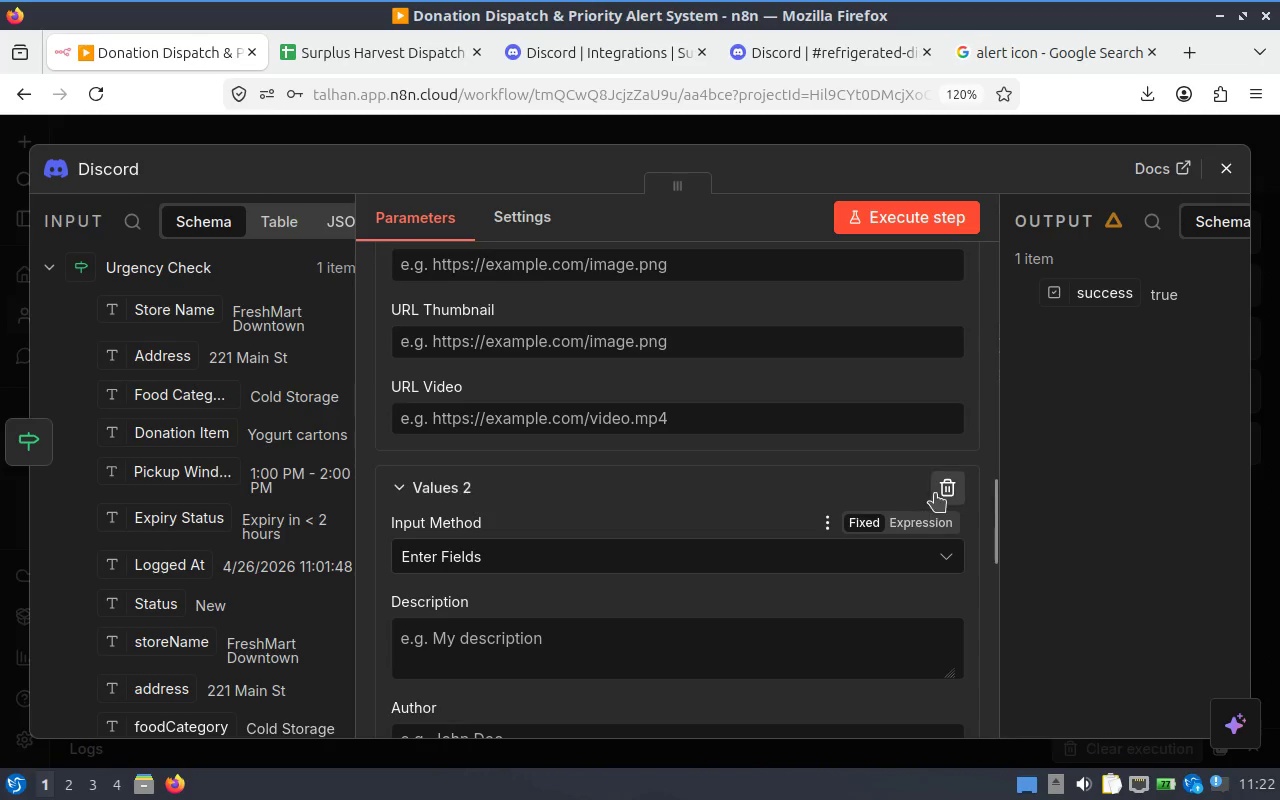 
left_click([945, 491])
 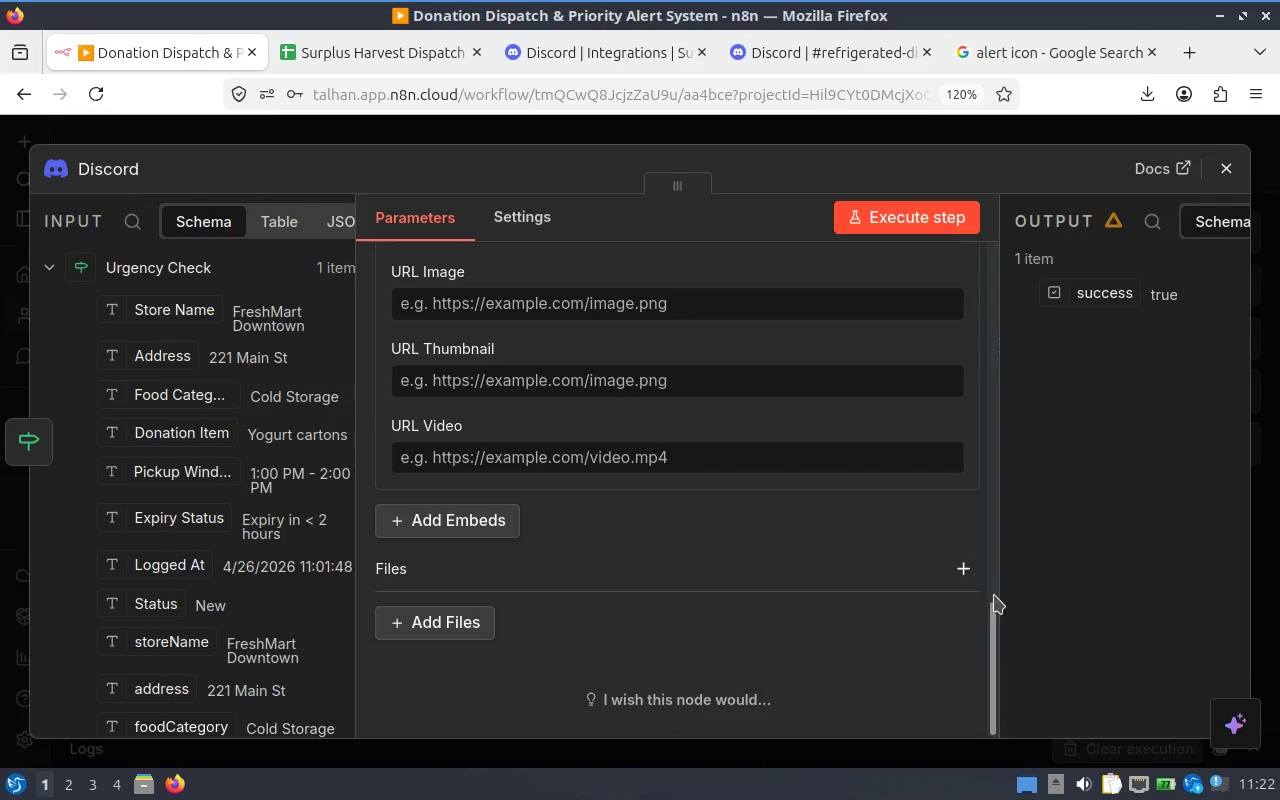 
left_click_drag(start_coordinate=[991, 615], to_coordinate=[995, 305])
 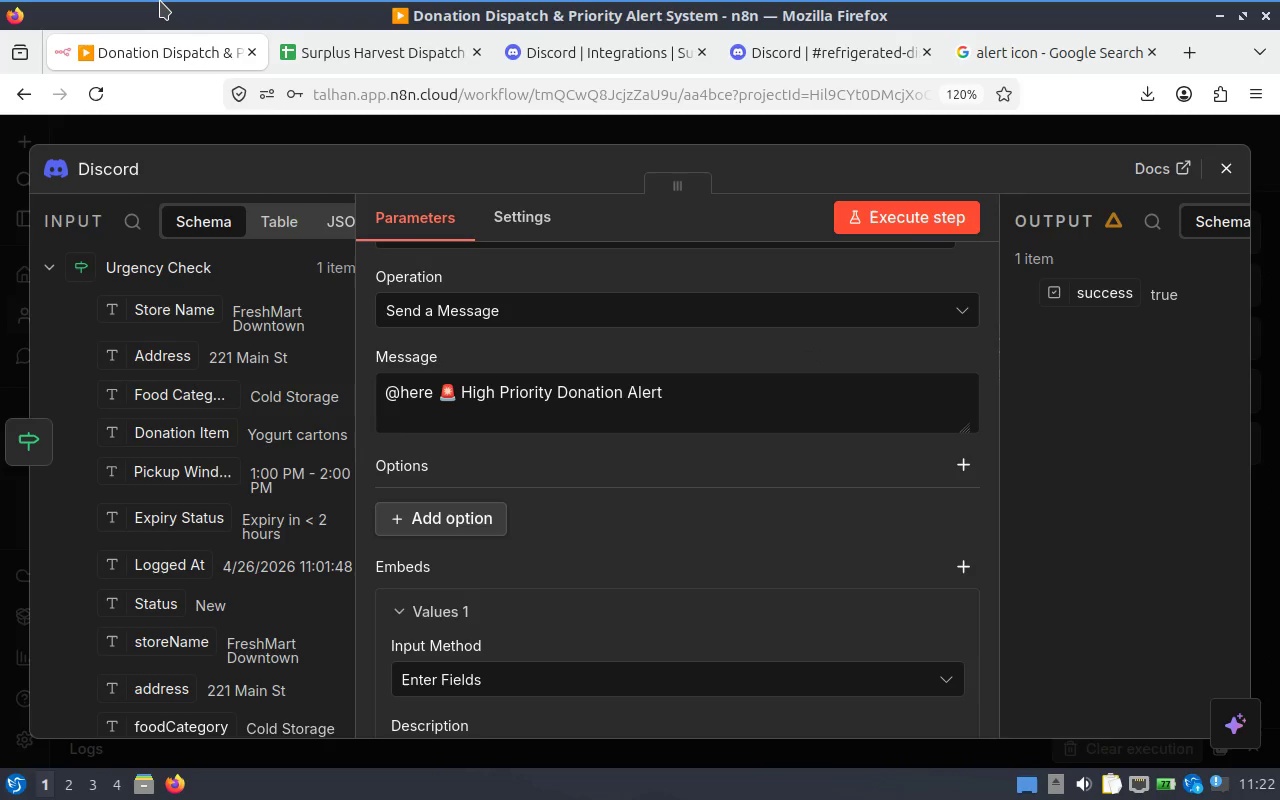 
wait(5.6)
 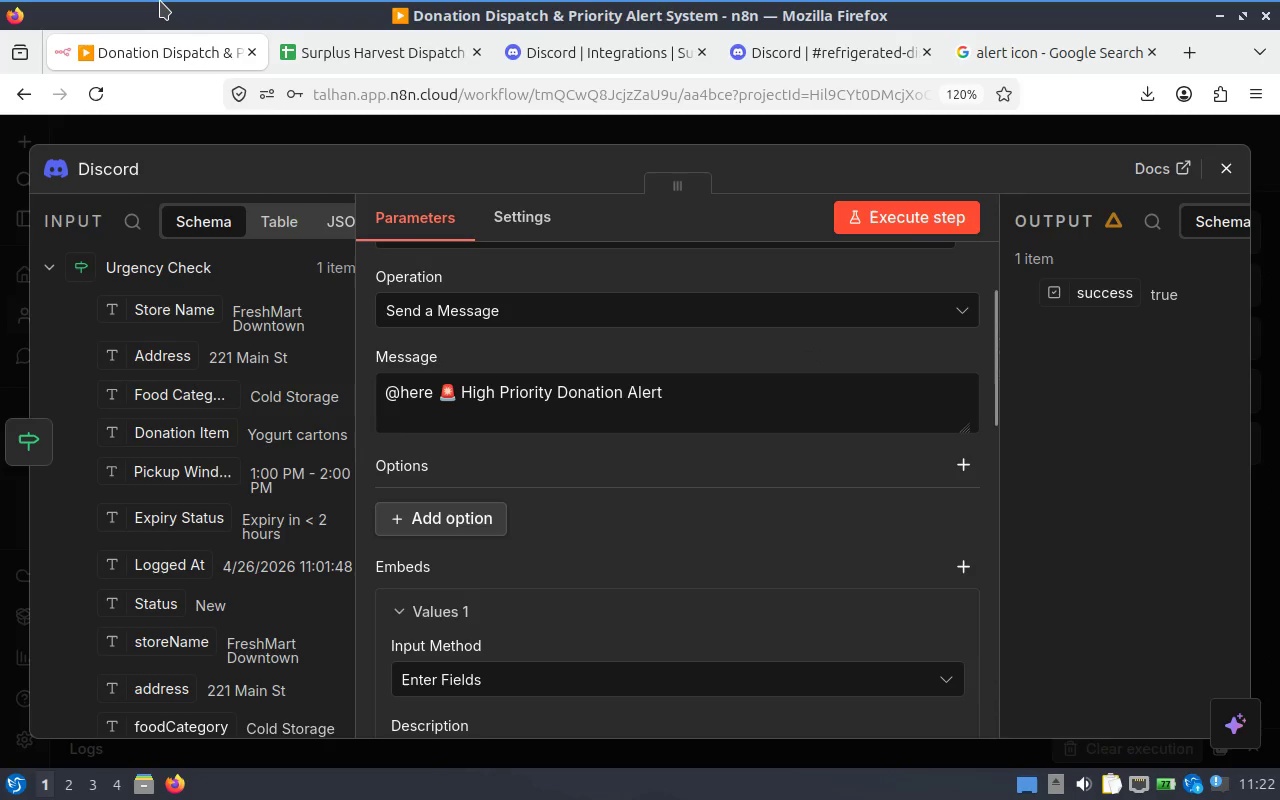 
scroll: coordinate [851, 300], scroll_direction: up, amount: 9.0
 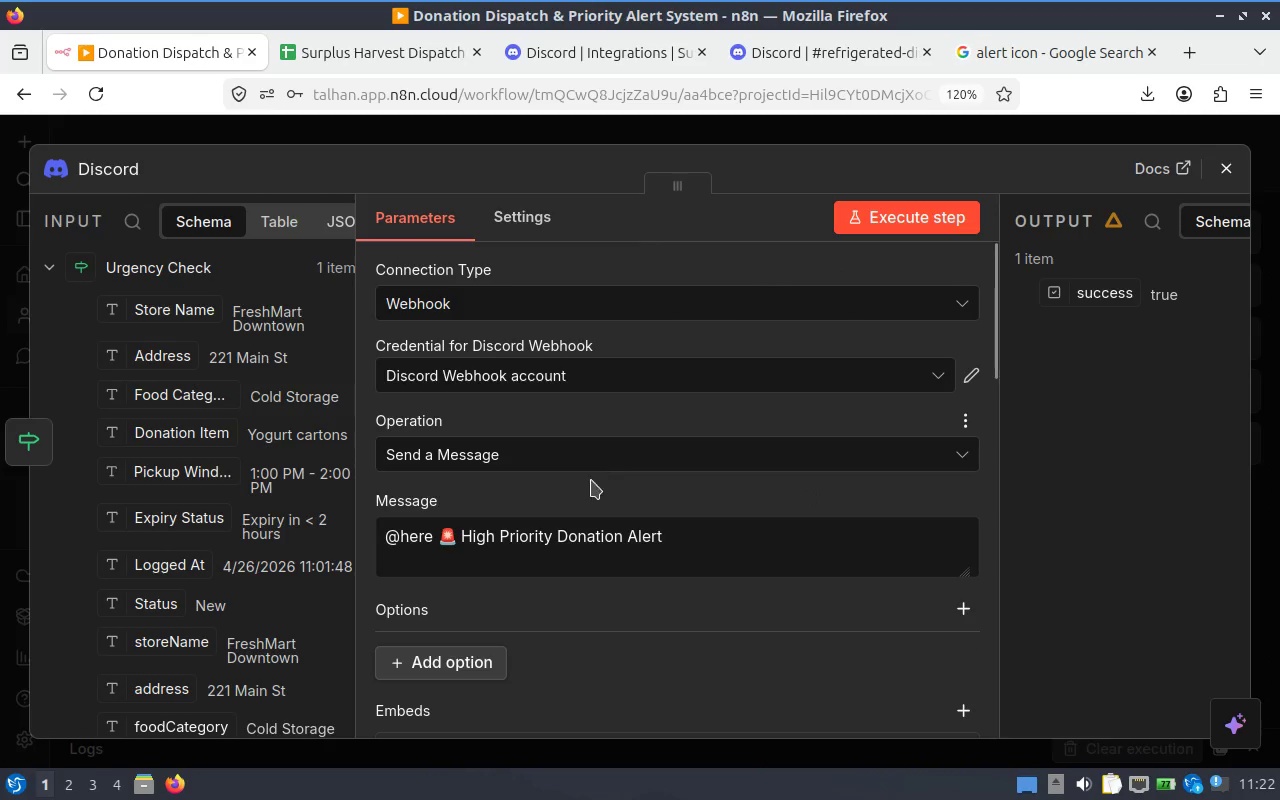 
left_click([705, 554])
 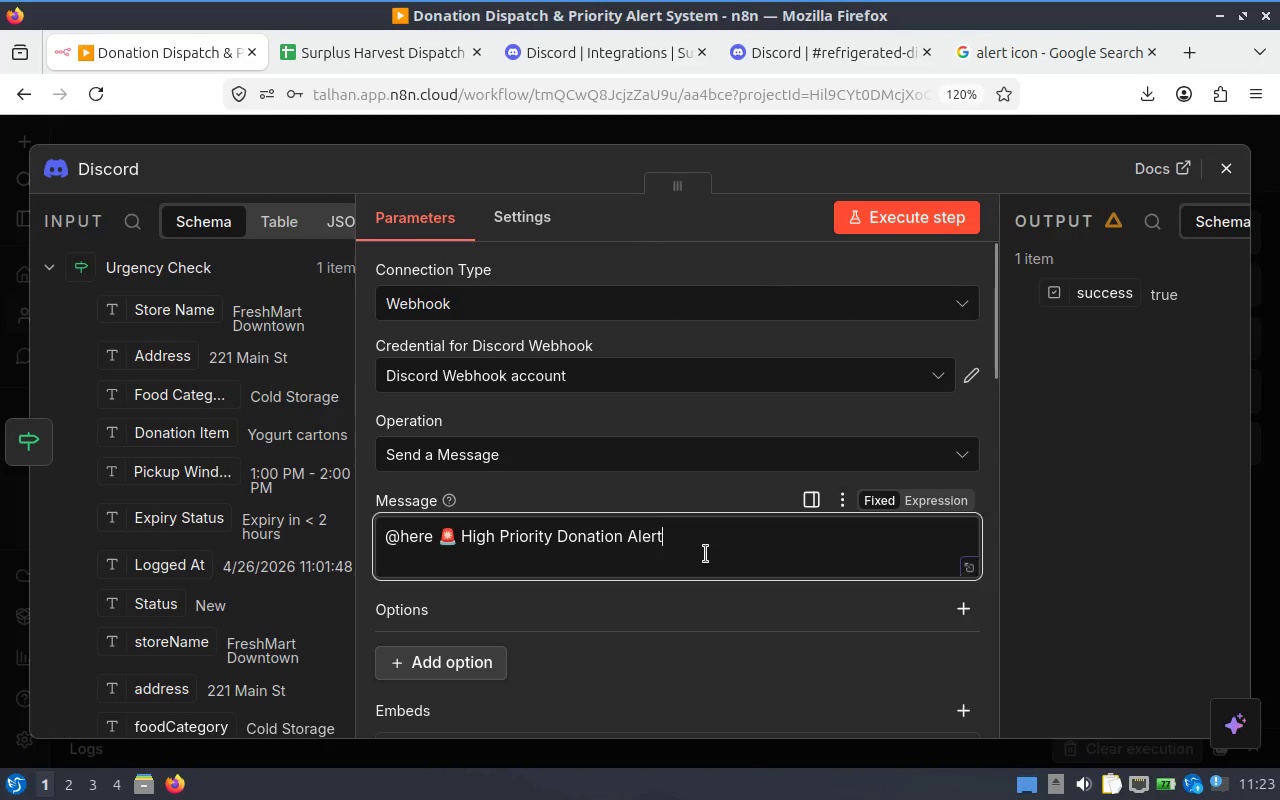 
key(Control+A)
 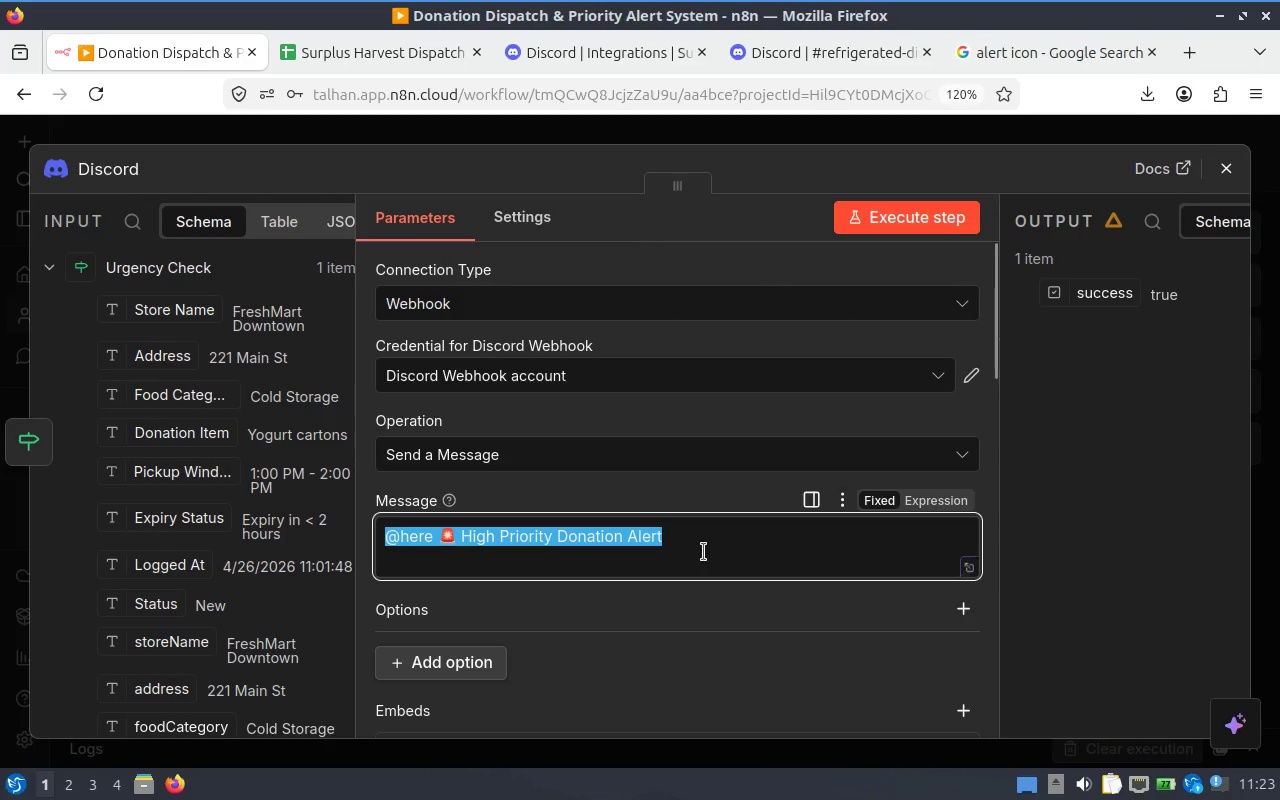 
key(Control+X)
 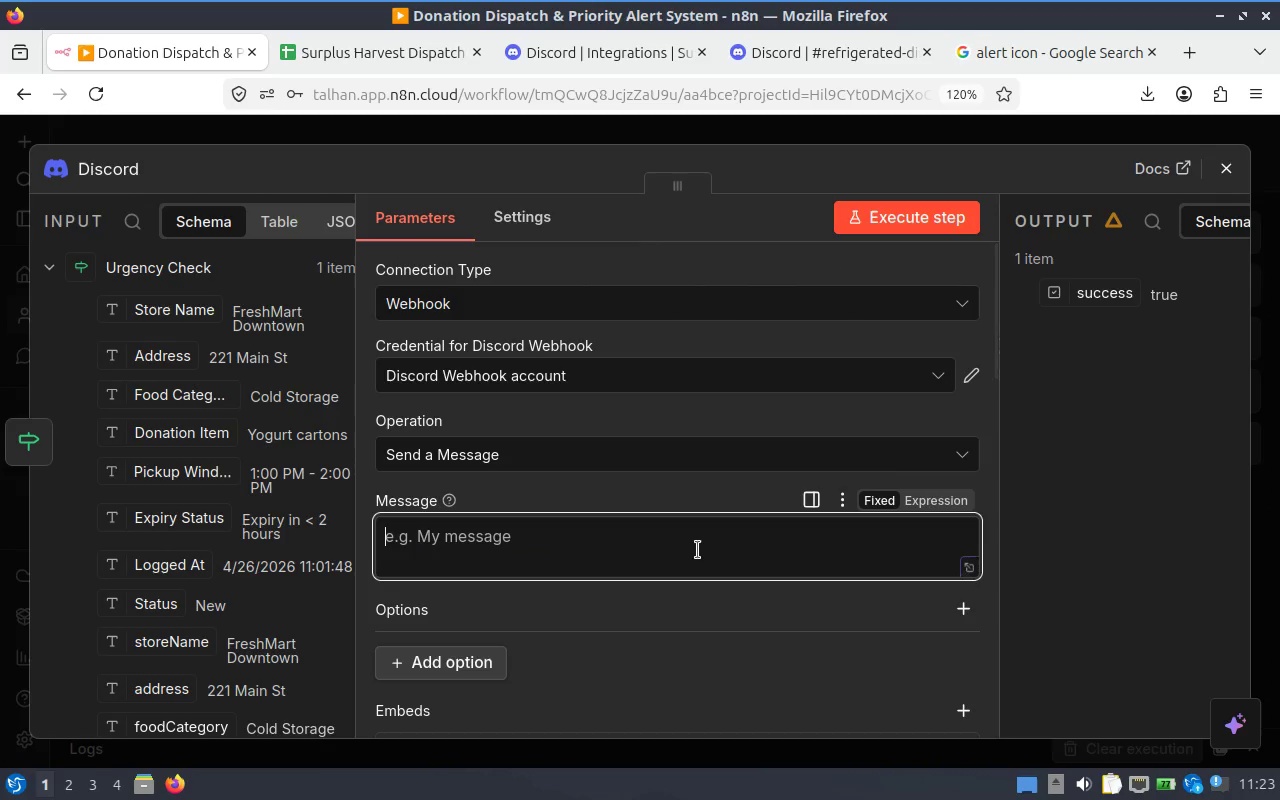 
scroll: coordinate [688, 548], scroll_direction: down, amount: 3.0
 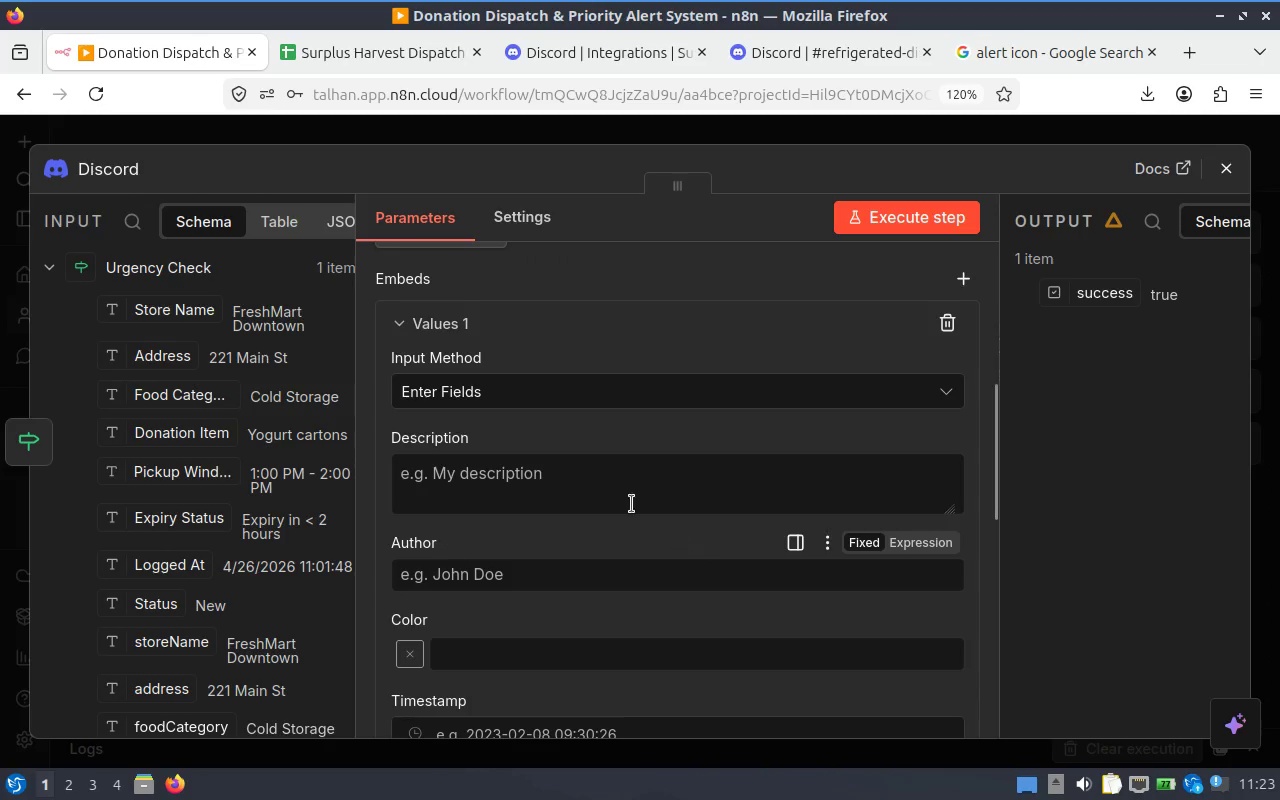 
left_click([602, 488])
 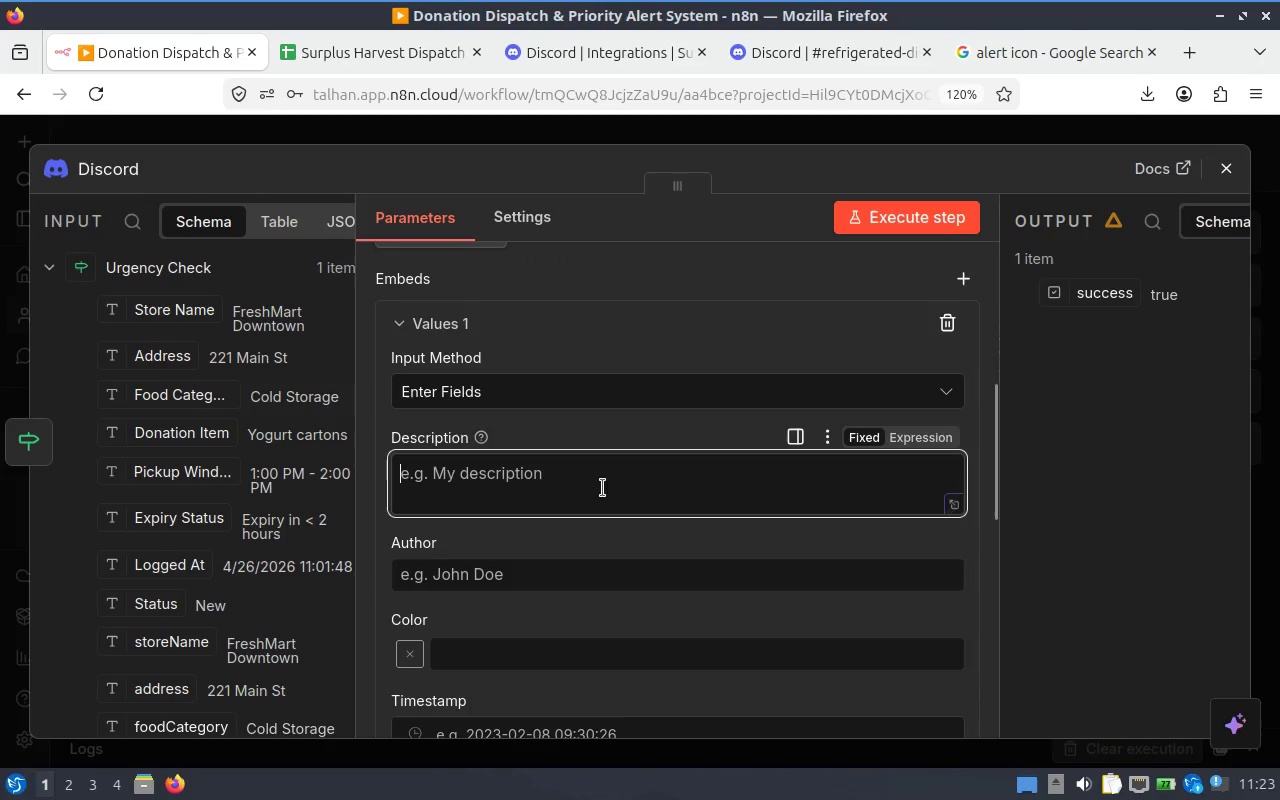 
key(Control+ControlLeft)
 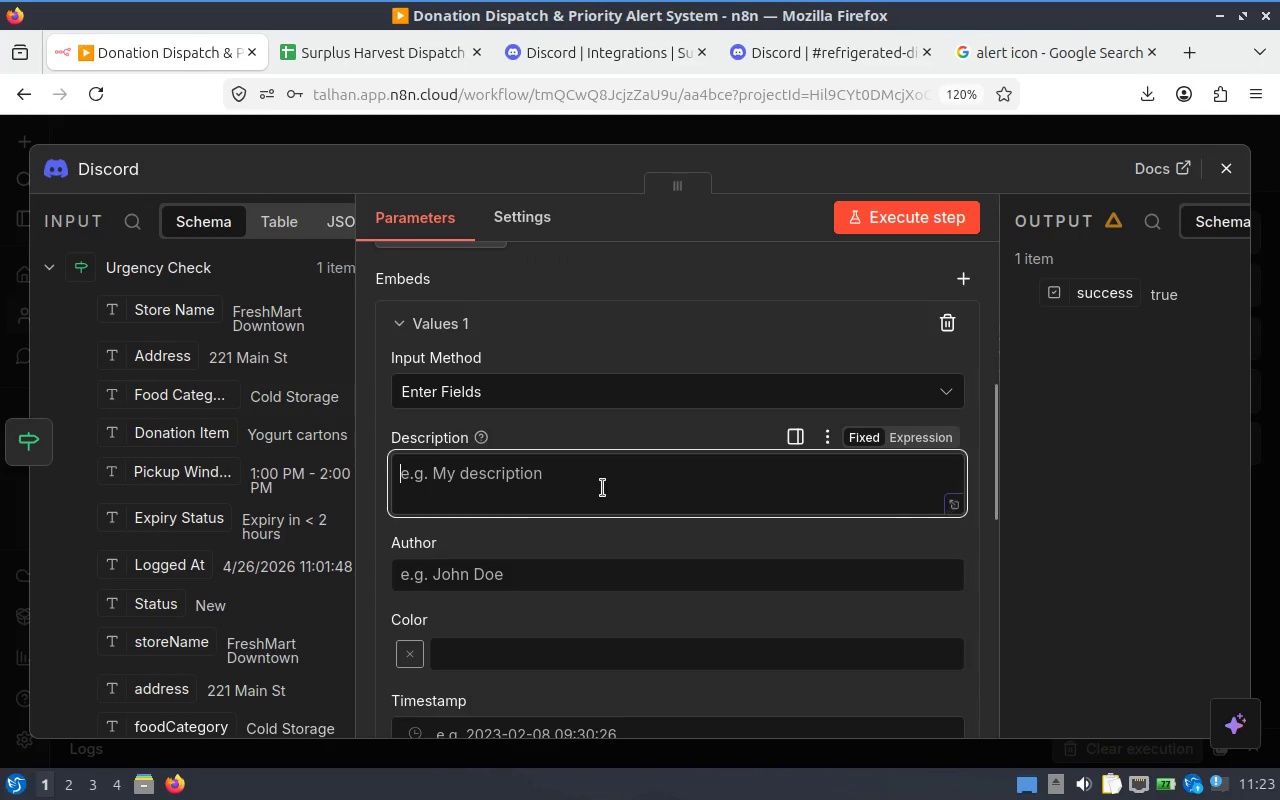 
key(Control+V)
 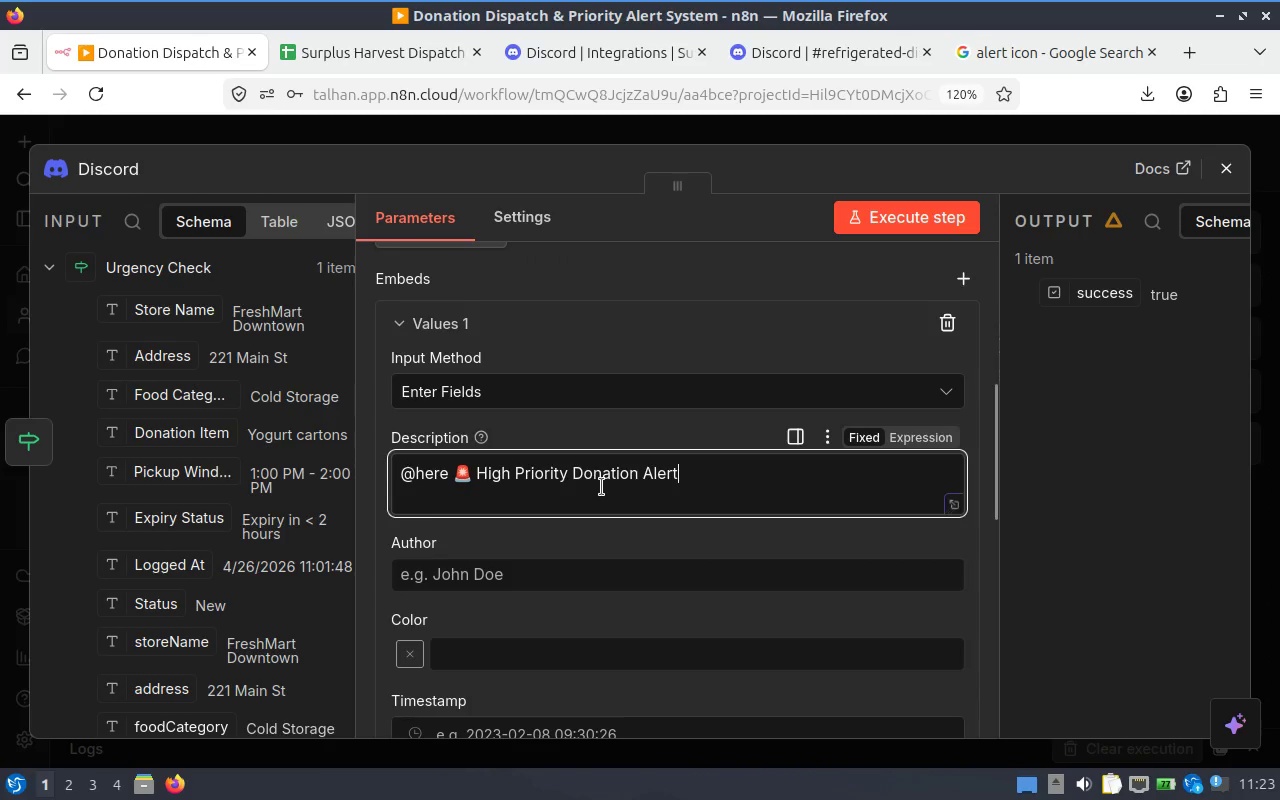 
scroll: coordinate [490, 437], scroll_direction: up, amount: 3.0
 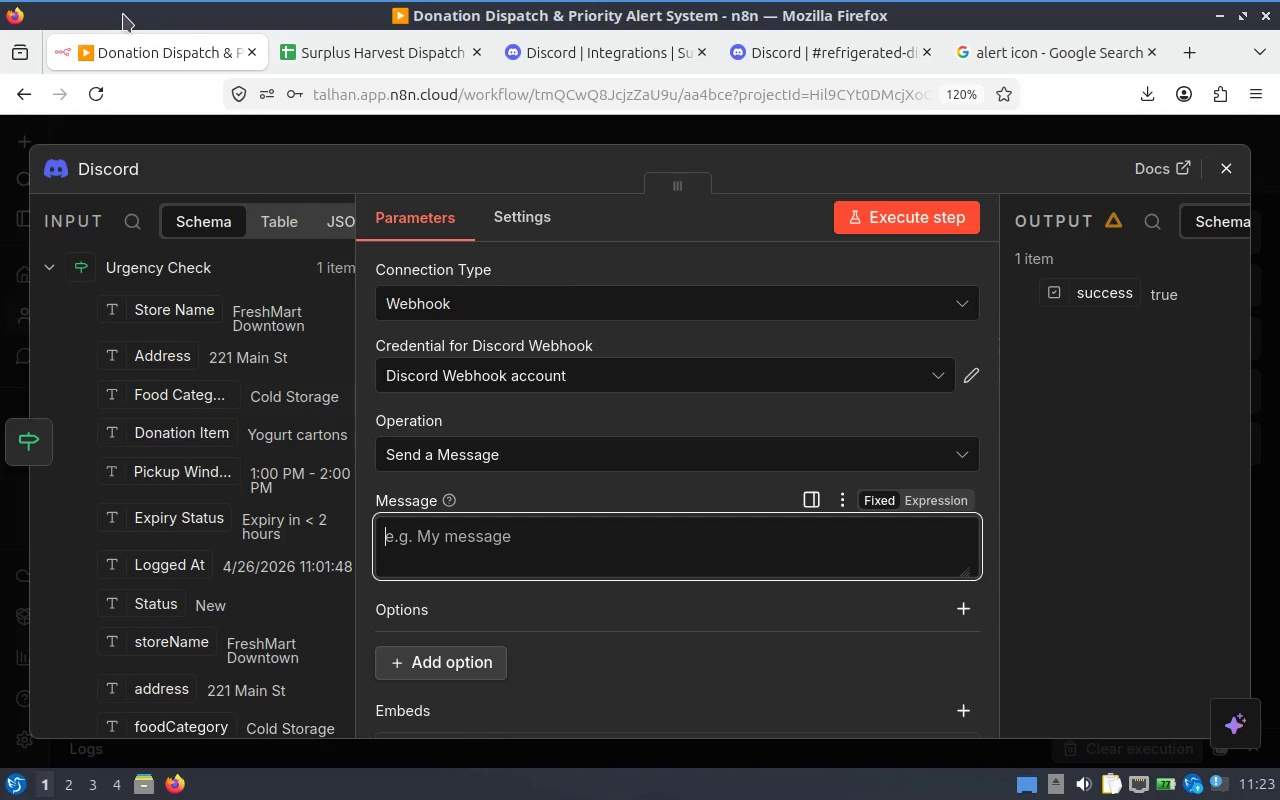 
scroll: coordinate [715, 709], scroll_direction: down, amount: 3.0
 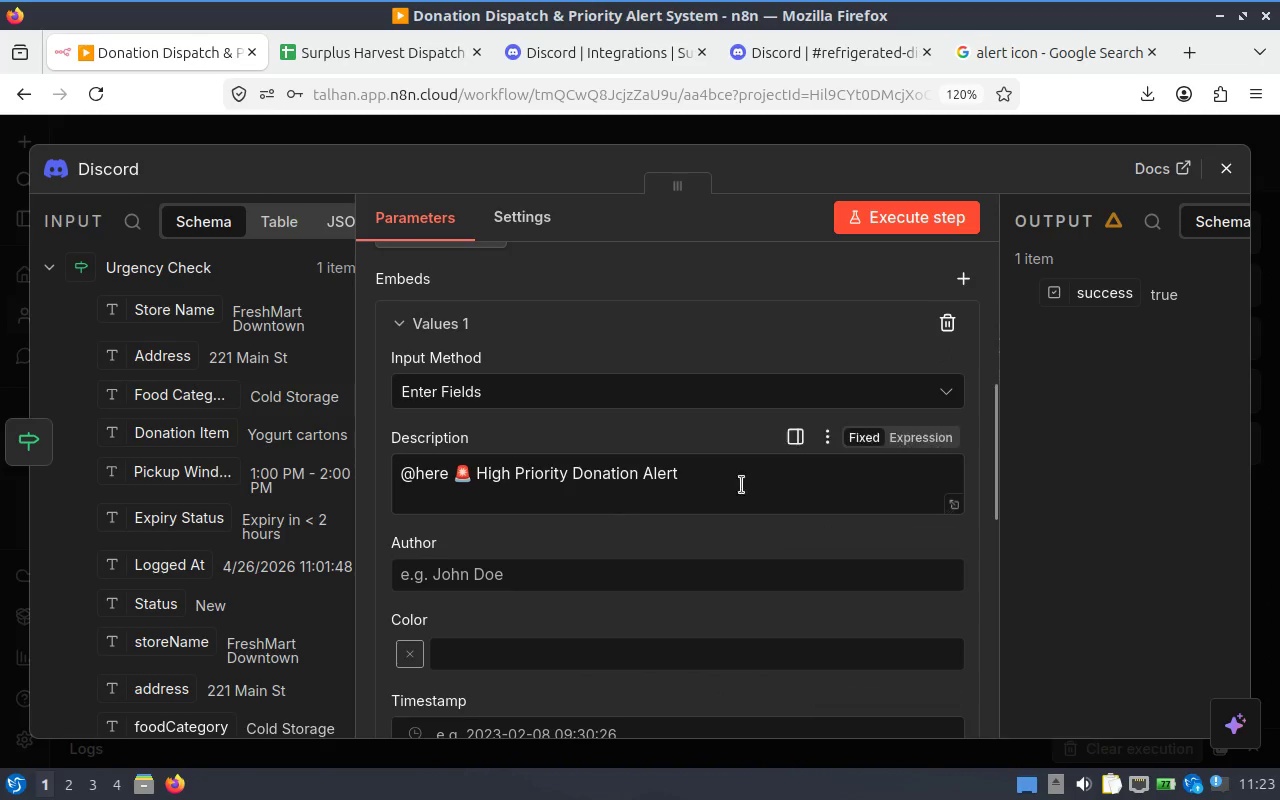 
left_click_drag(start_coordinate=[767, 488], to_coordinate=[459, 478])
 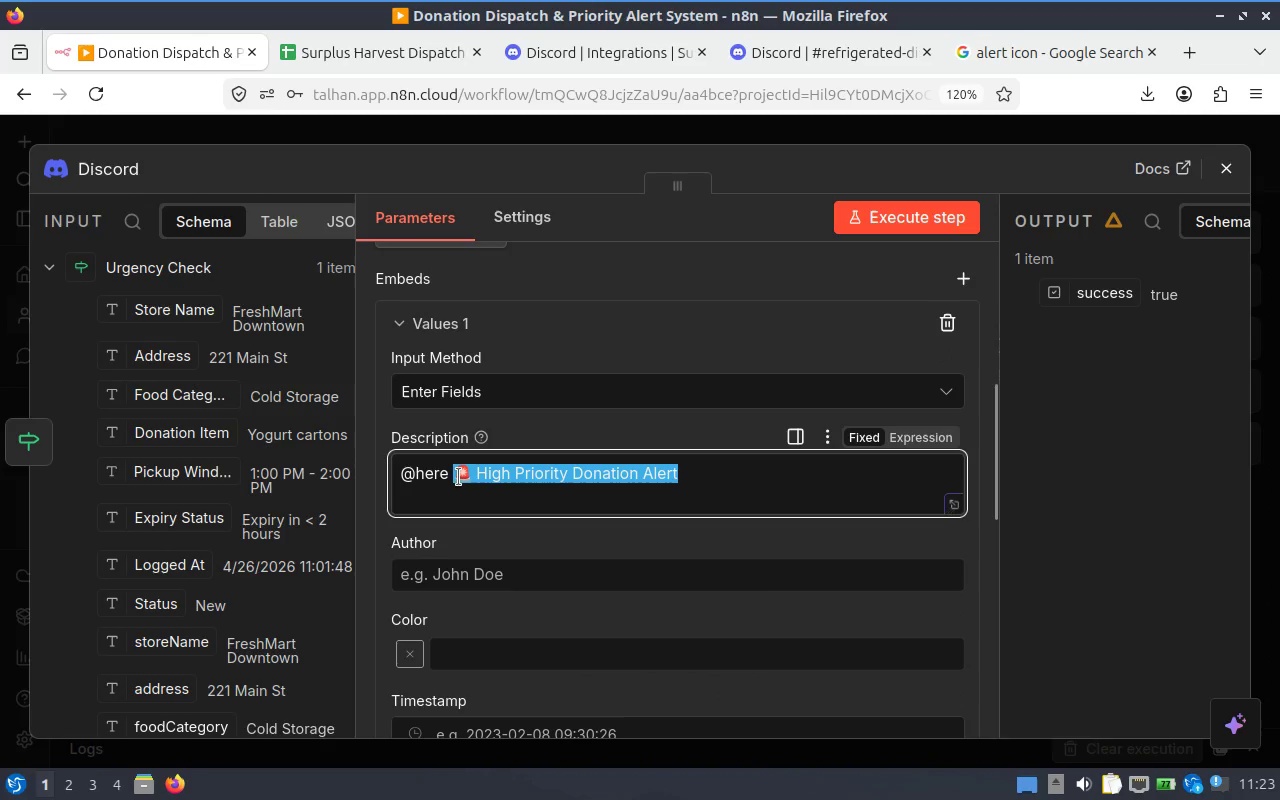 
key(Control+ControlLeft)
 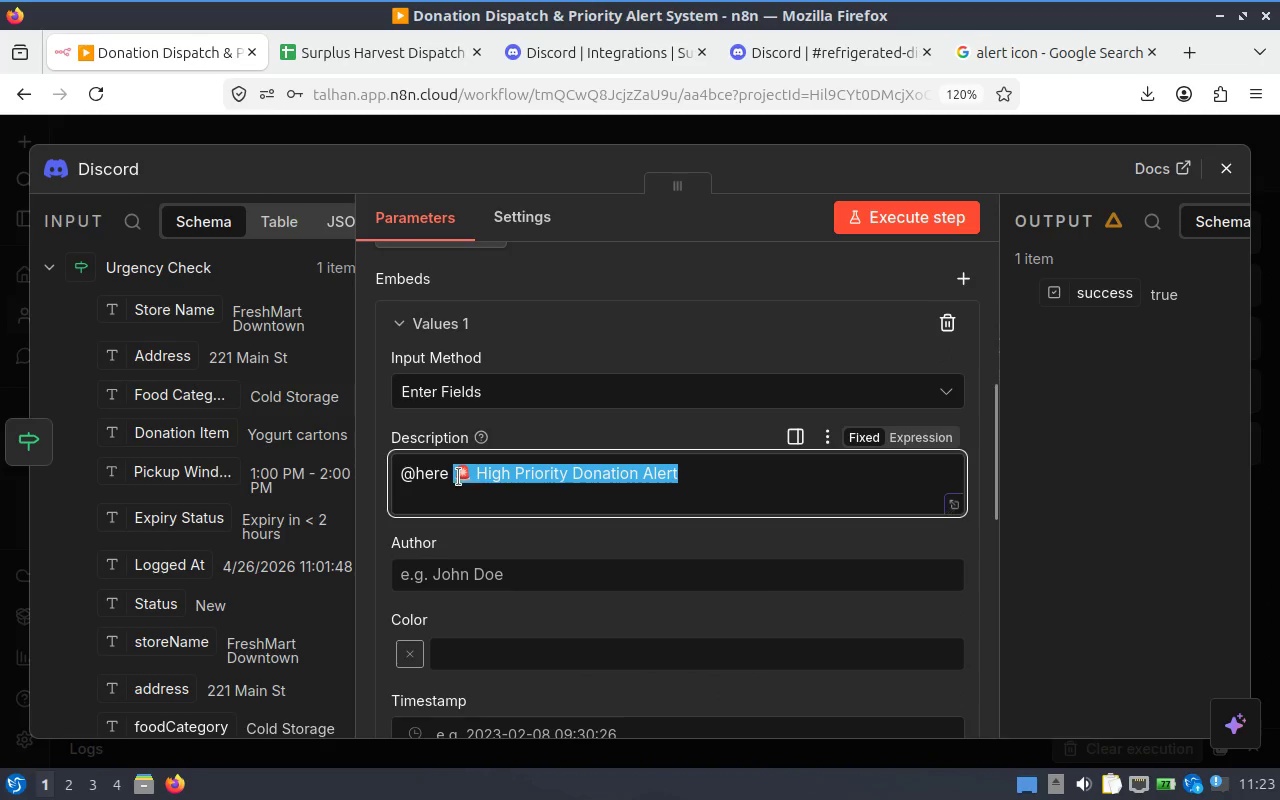 
key(Control+C)
 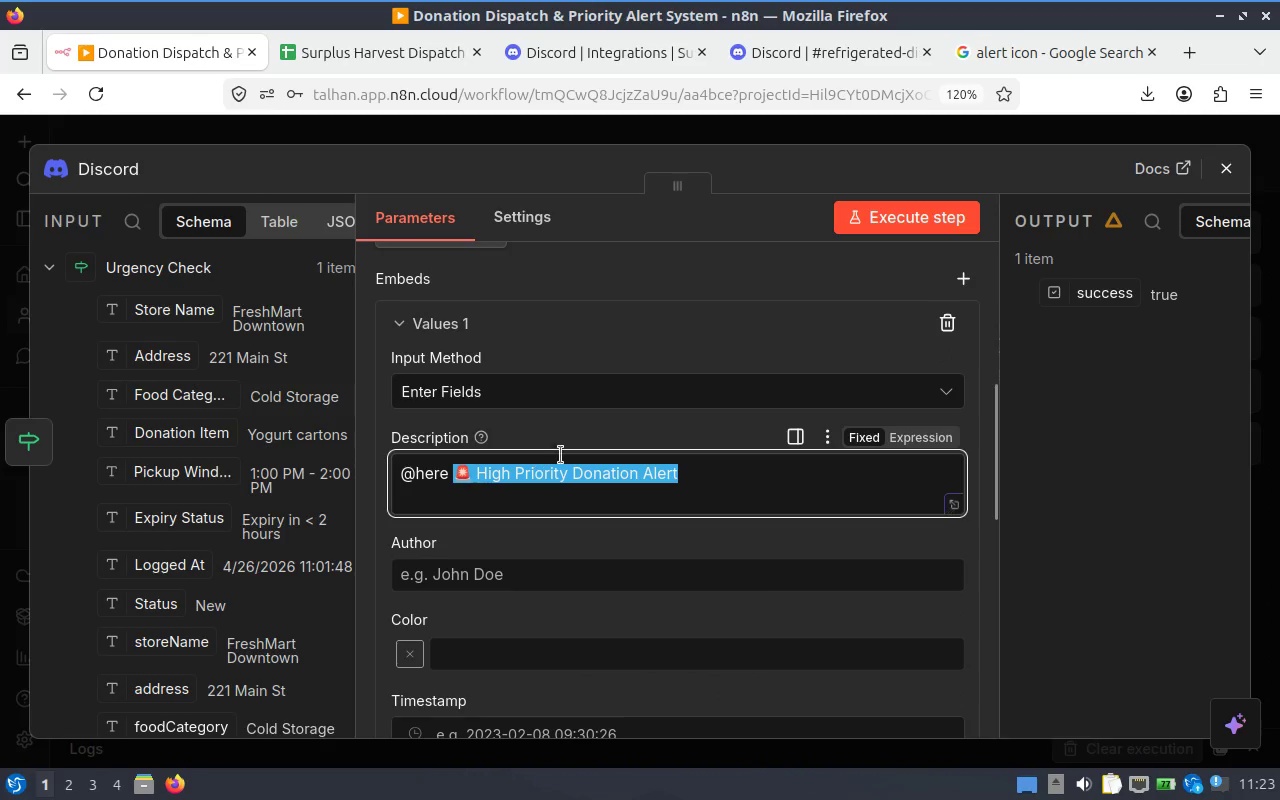 
scroll: coordinate [551, 413], scroll_direction: up, amount: 3.0
 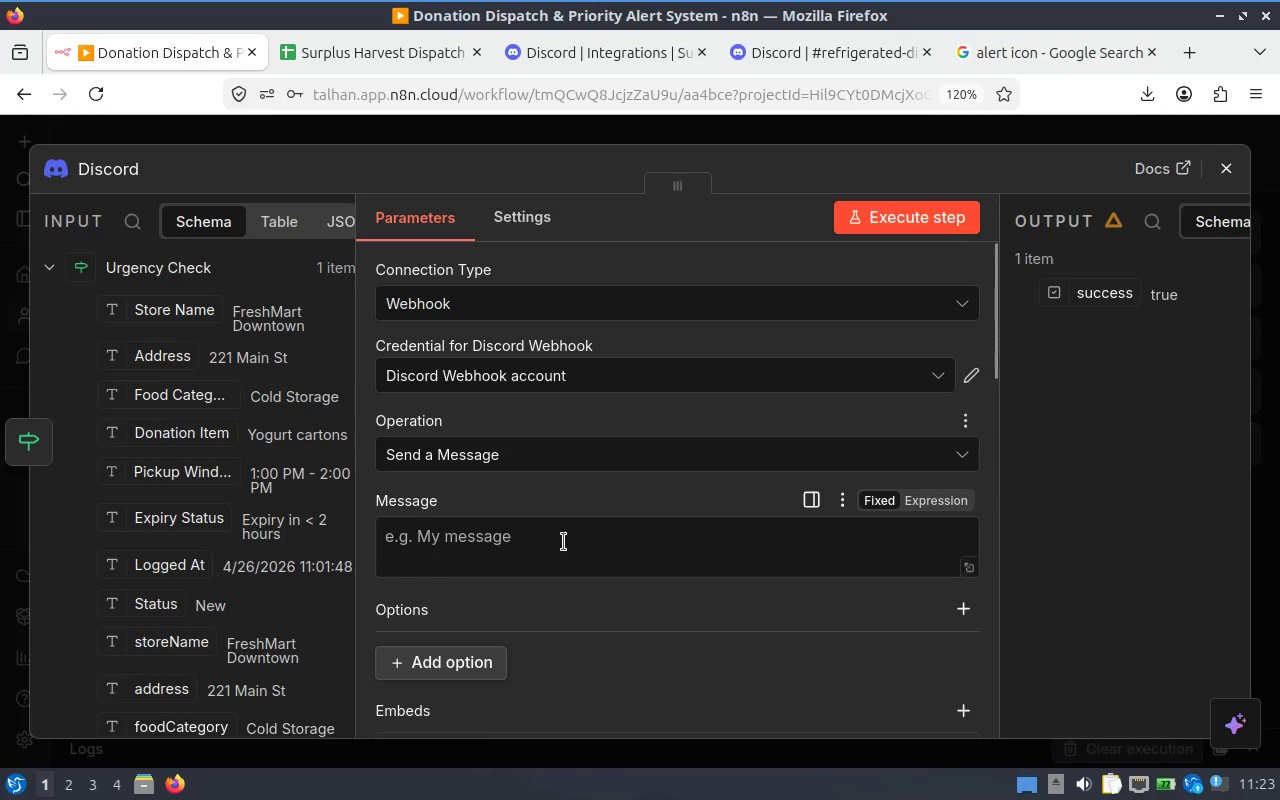 
left_click([552, 556])
 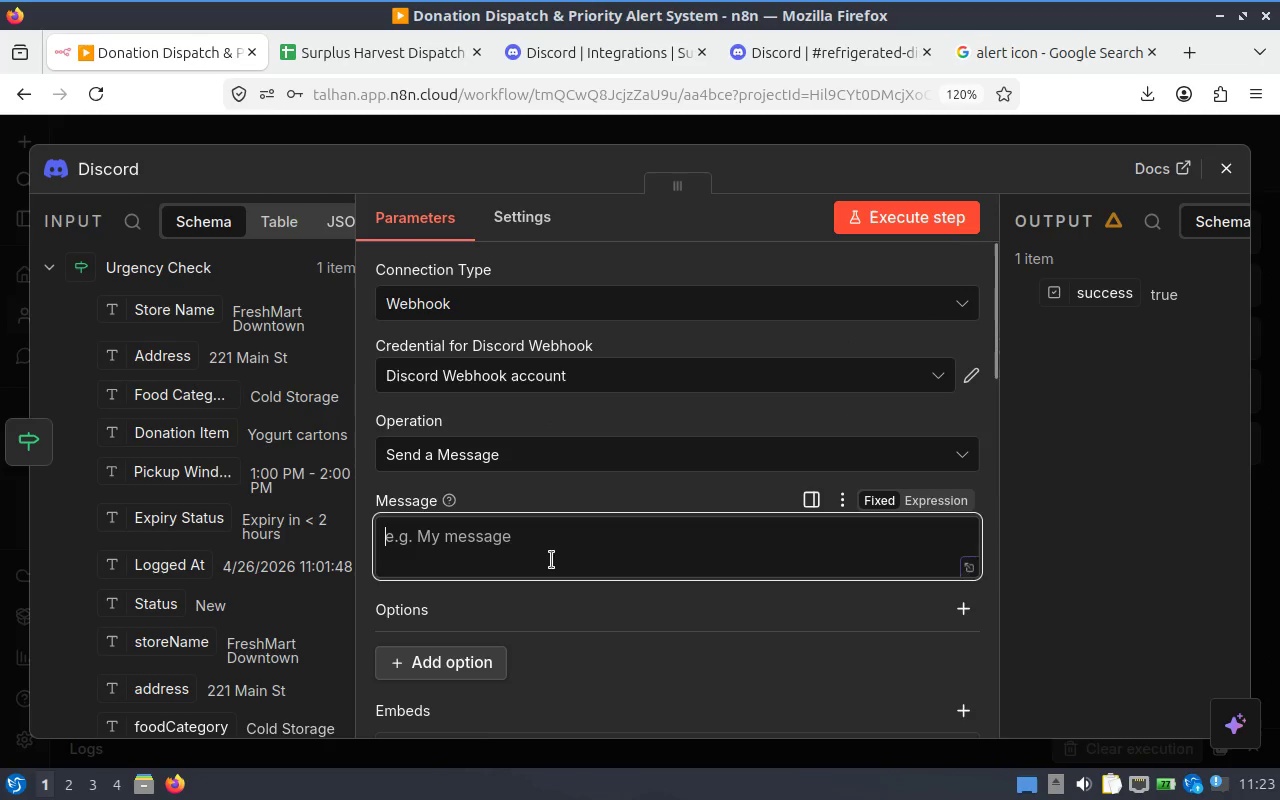 
key(Control+V)
 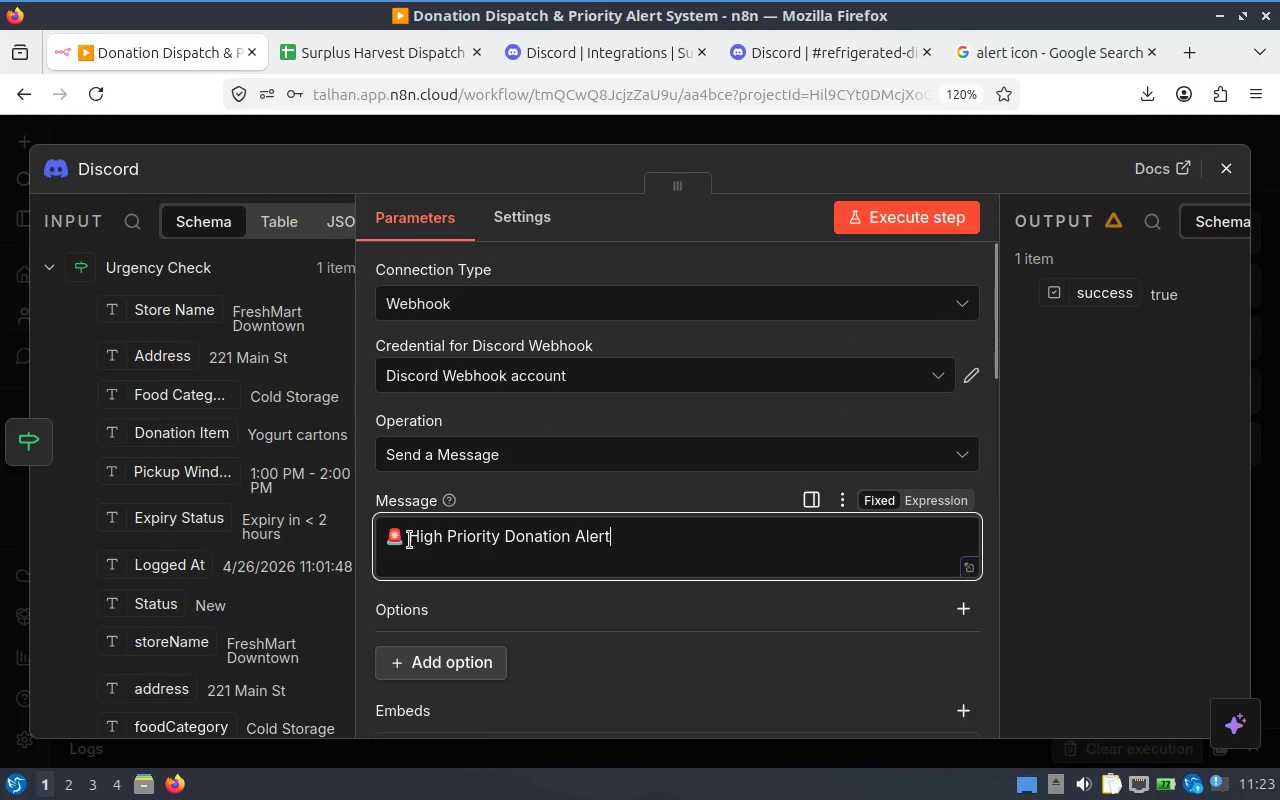 
left_click_drag(start_coordinate=[409, 540], to_coordinate=[751, 568])
 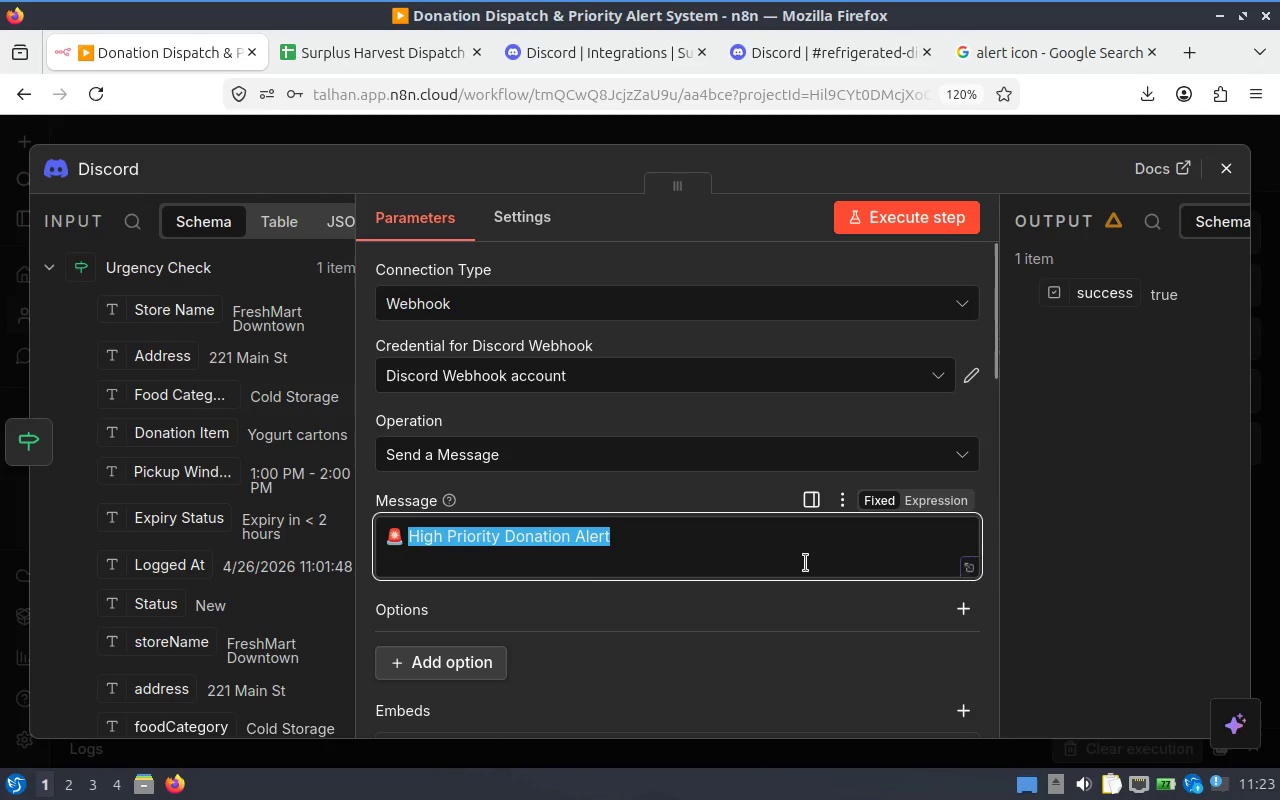 
type(Urgent Pickpu)
key(Backspace)
key(Backspace)
type(up Required)
 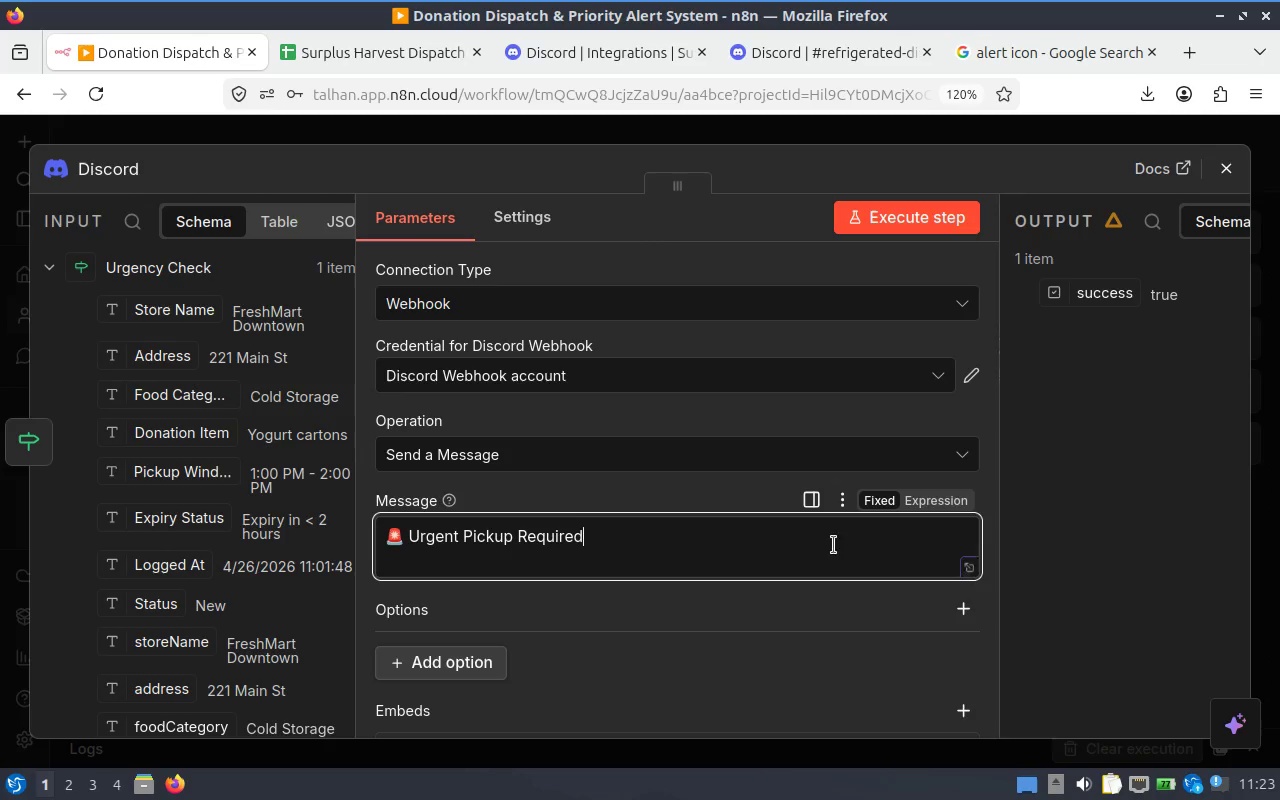 
left_click([948, 229])
 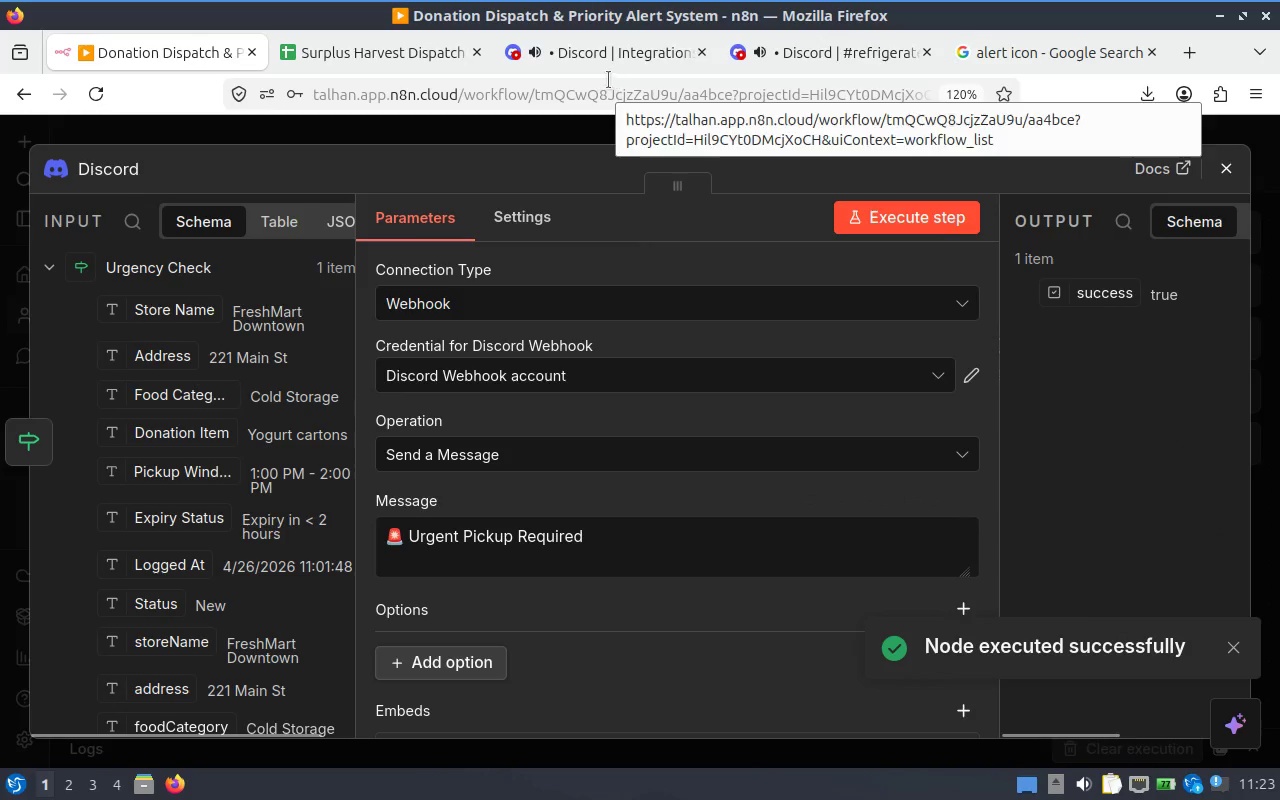 
left_click([775, 57])
 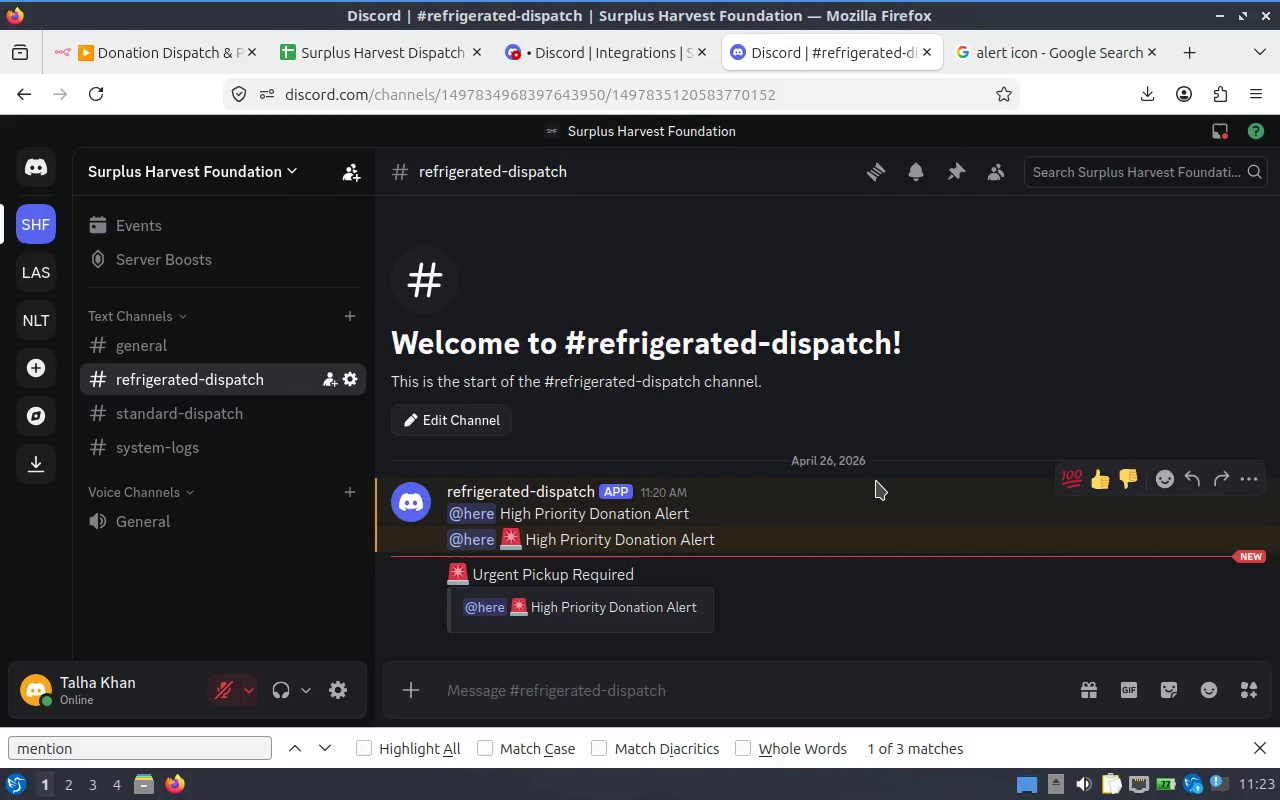 
wait(9.21)
 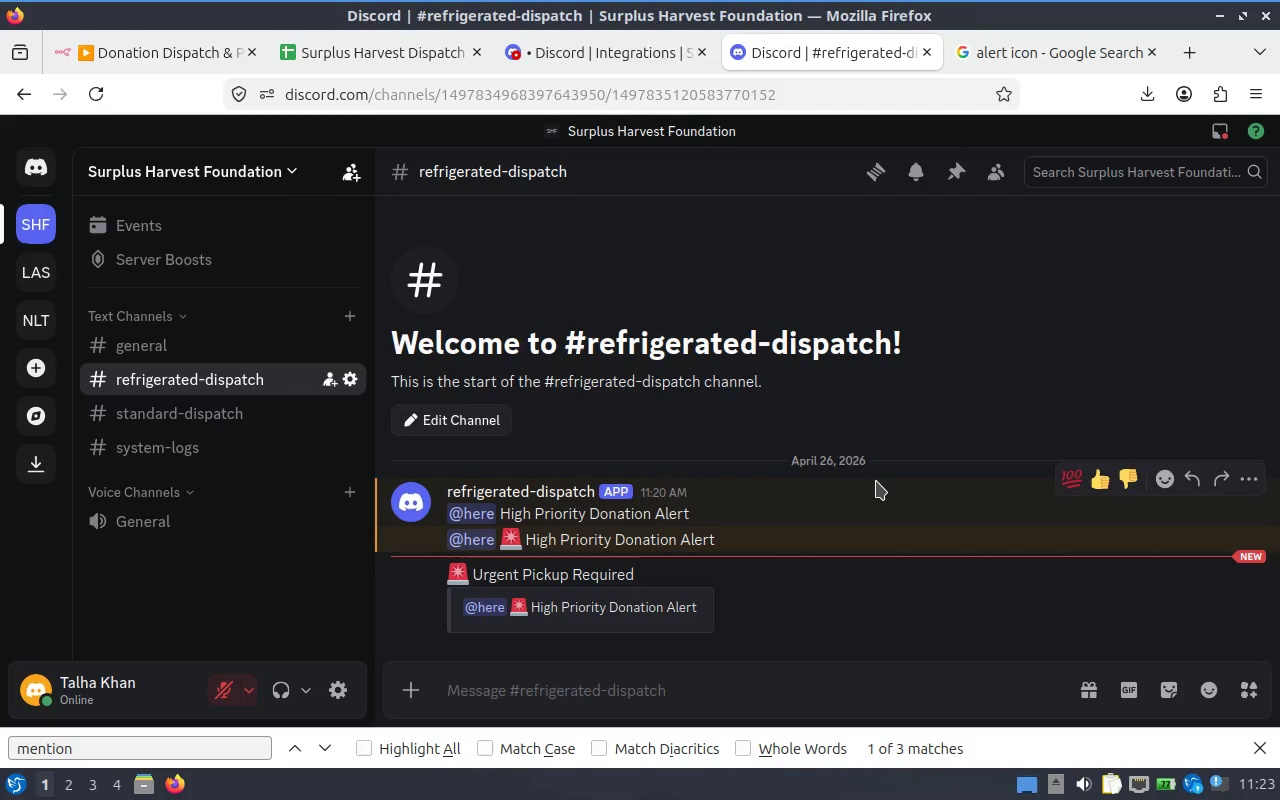 
left_click([1251, 472])
 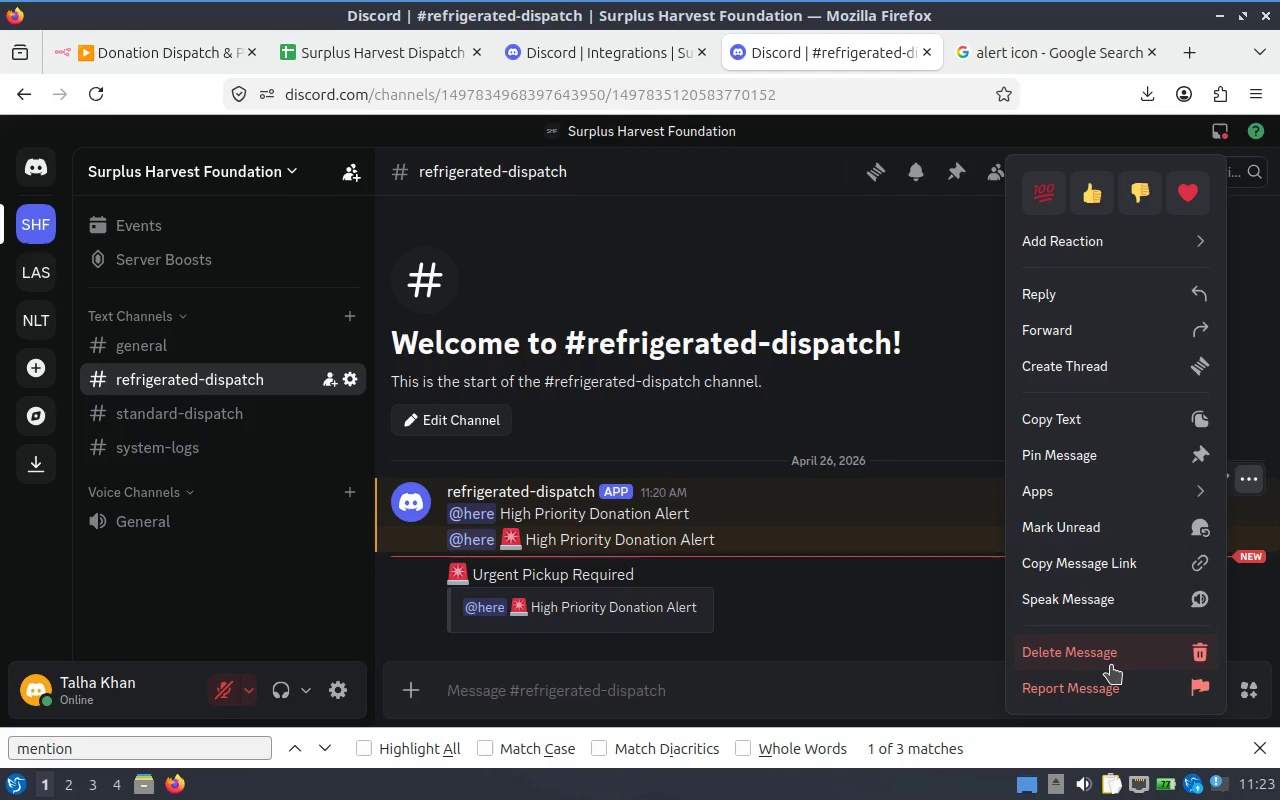 
left_click([1111, 665])
 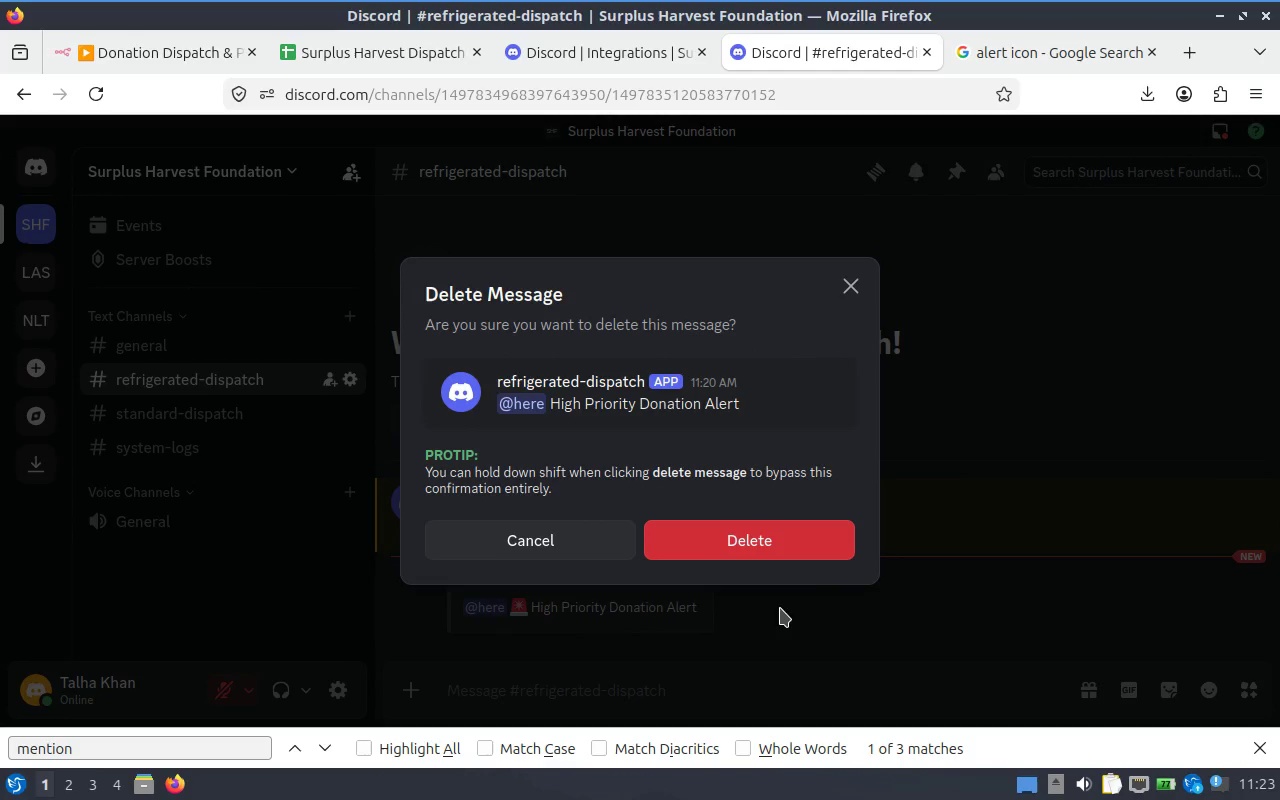 
left_click([808, 540])
 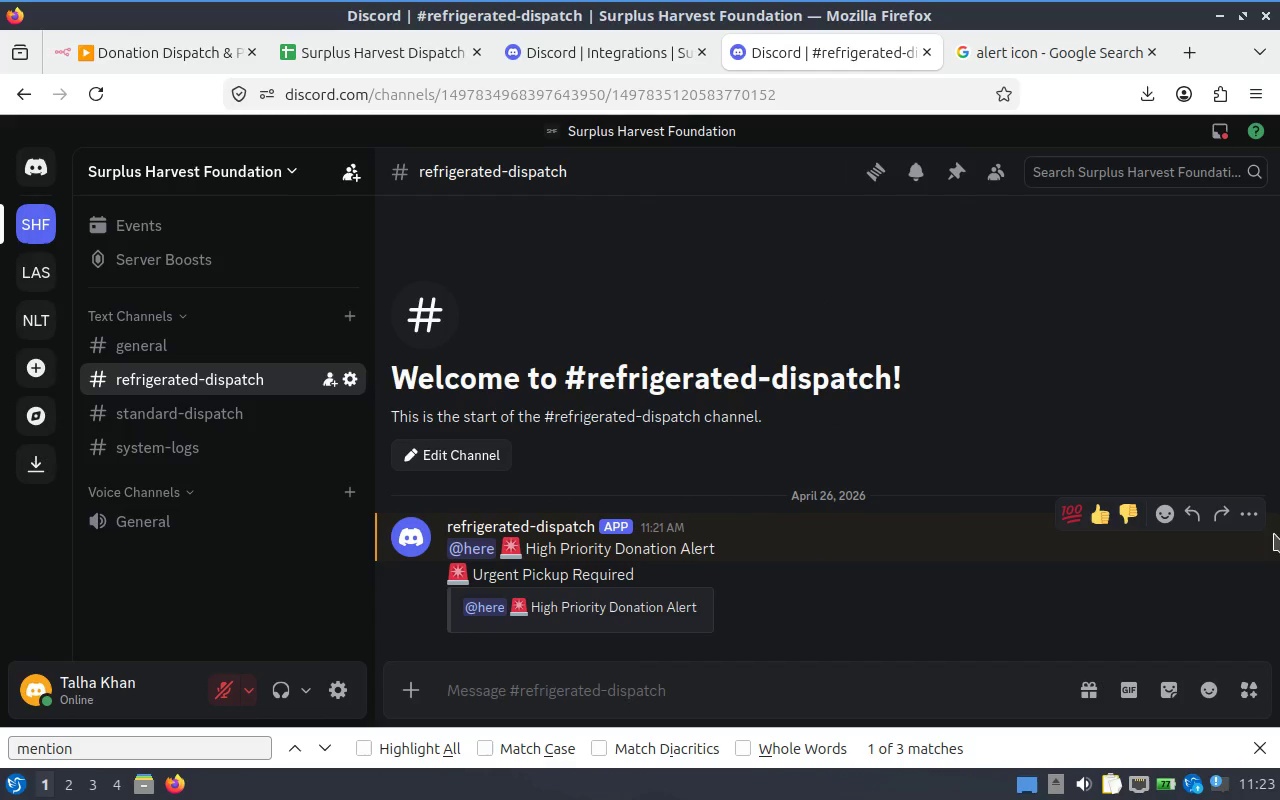 
left_click([1258, 522])
 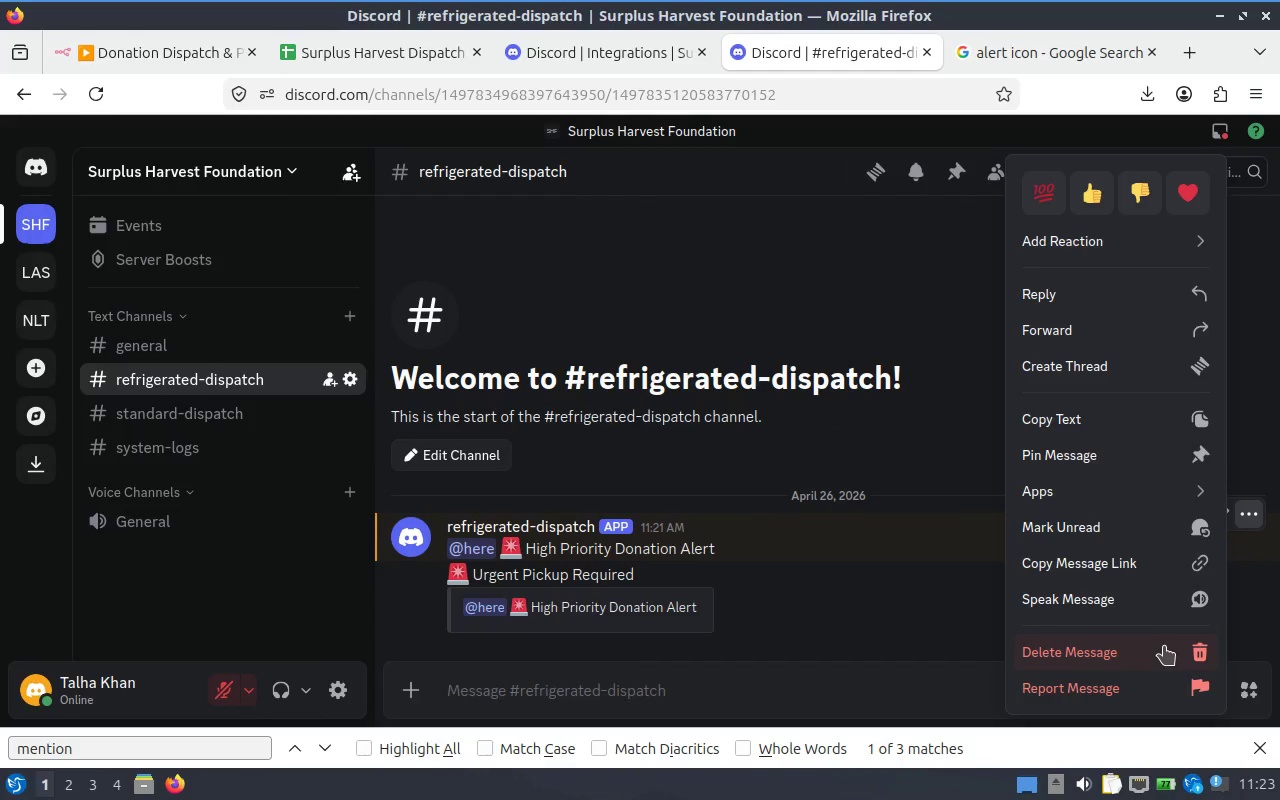 
left_click([1164, 646])
 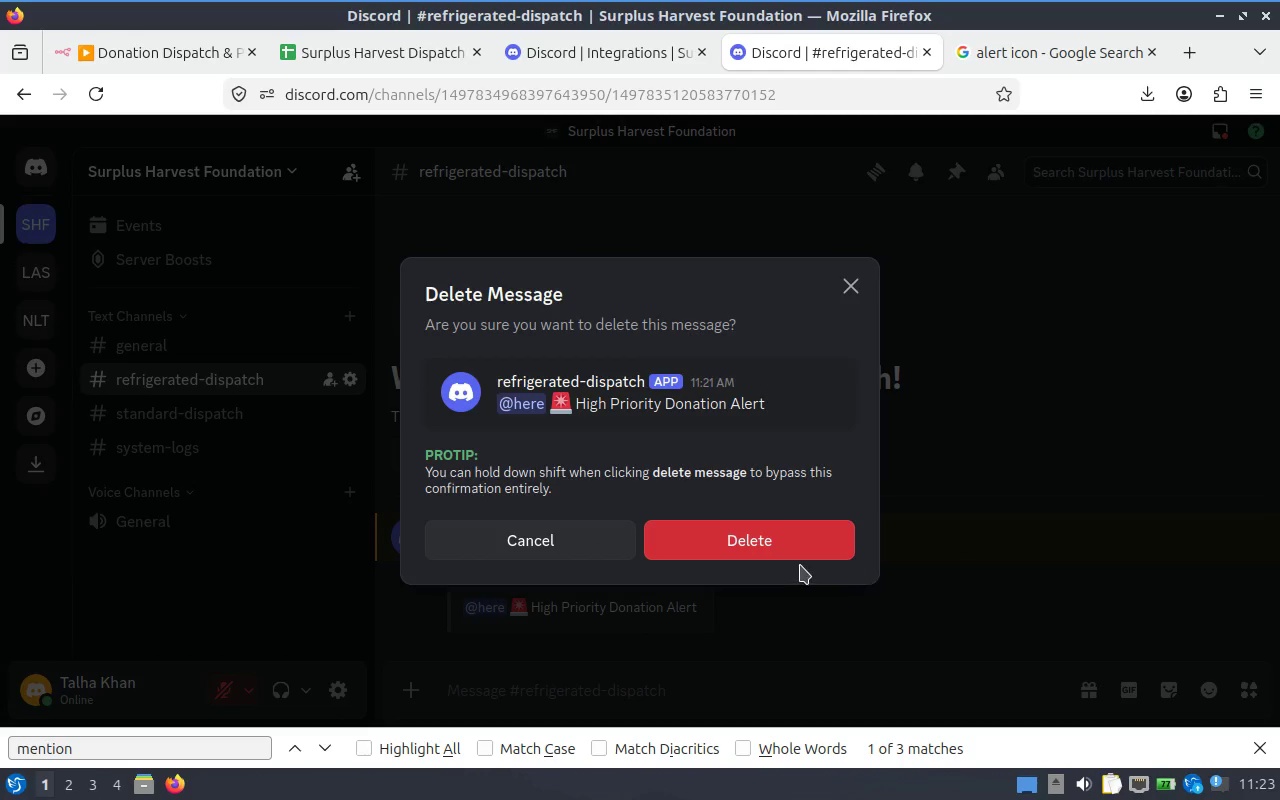 
left_click([785, 533])
 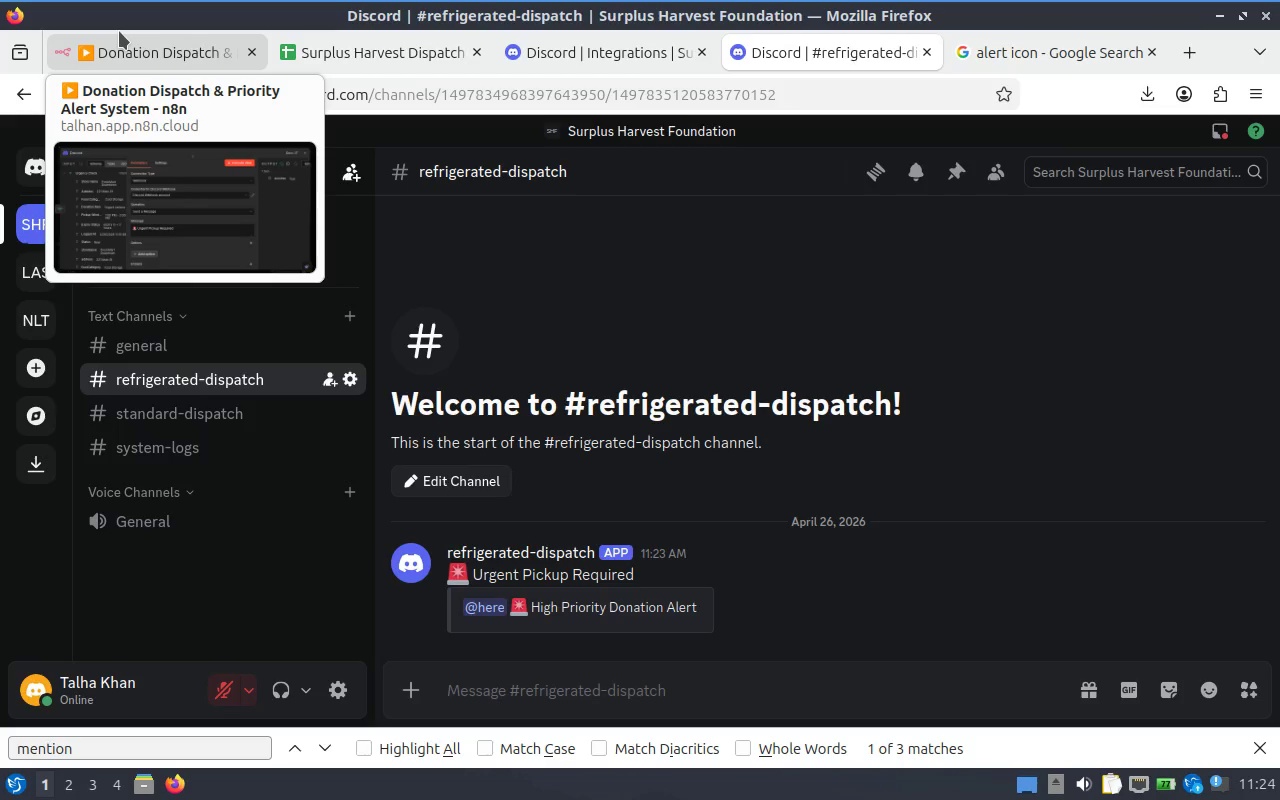 
wait(64.42)
 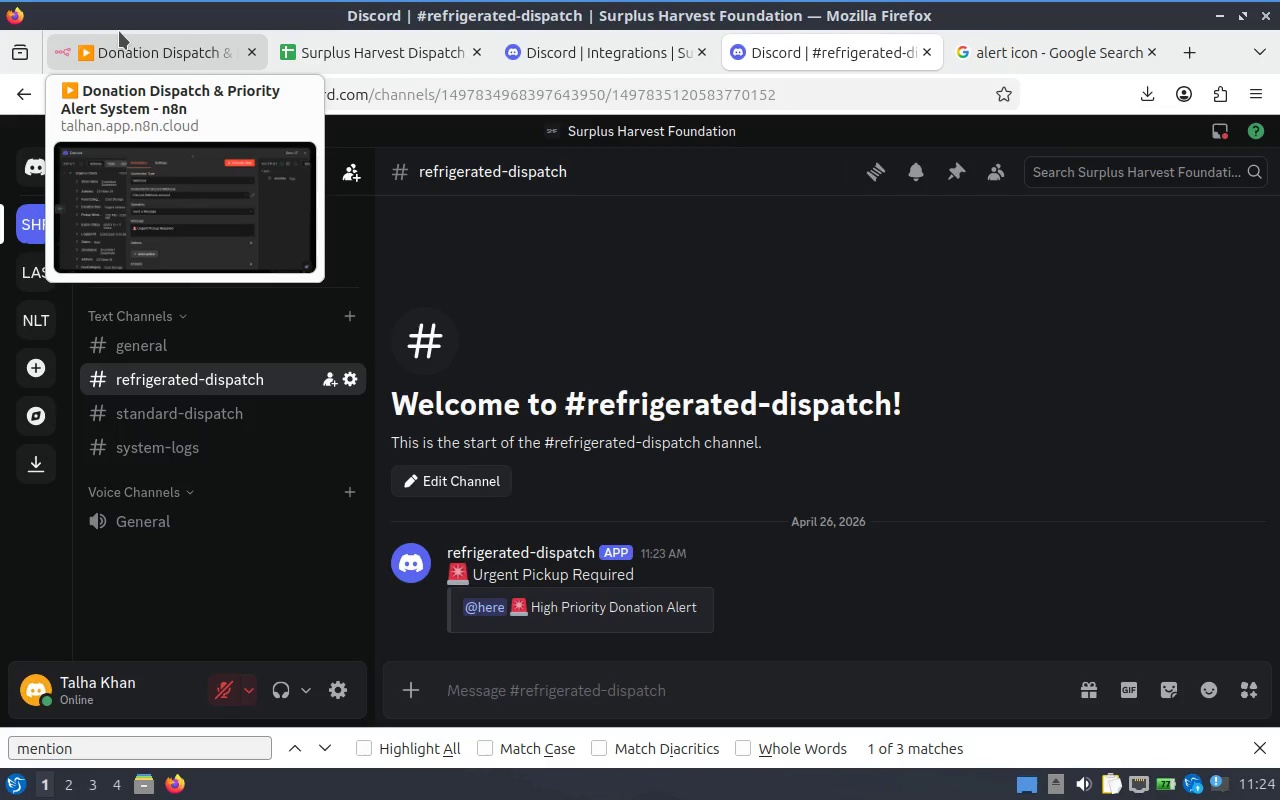 
left_click([187, 32])
 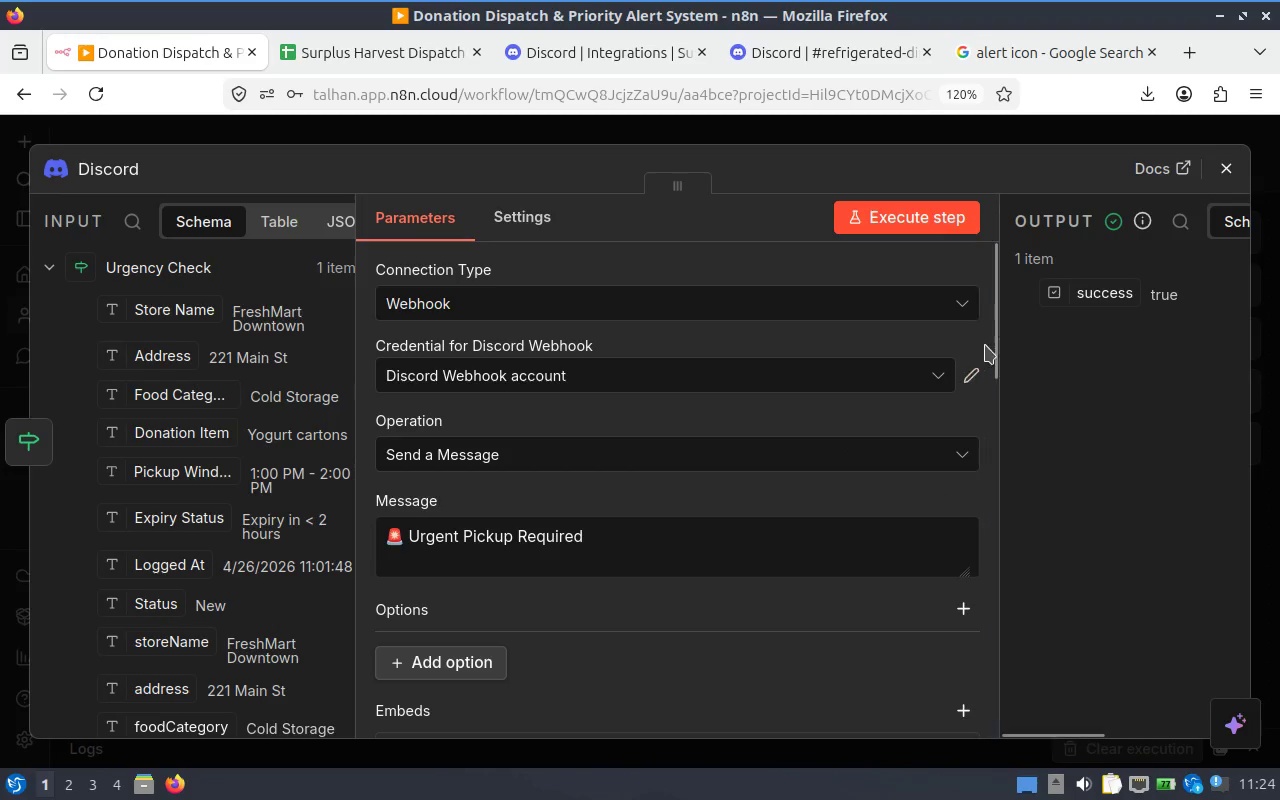 
left_click_drag(start_coordinate=[995, 339], to_coordinate=[1015, 596])
 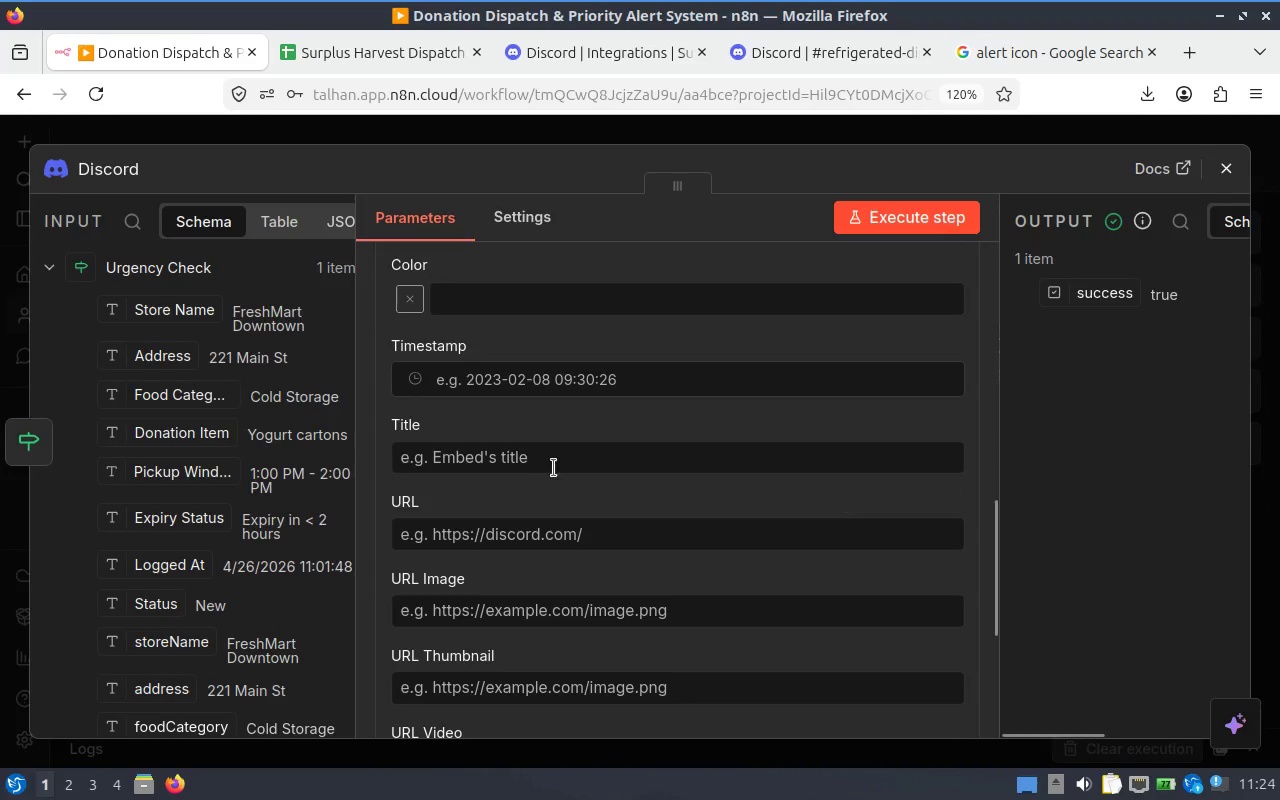 
left_click([575, 461])
 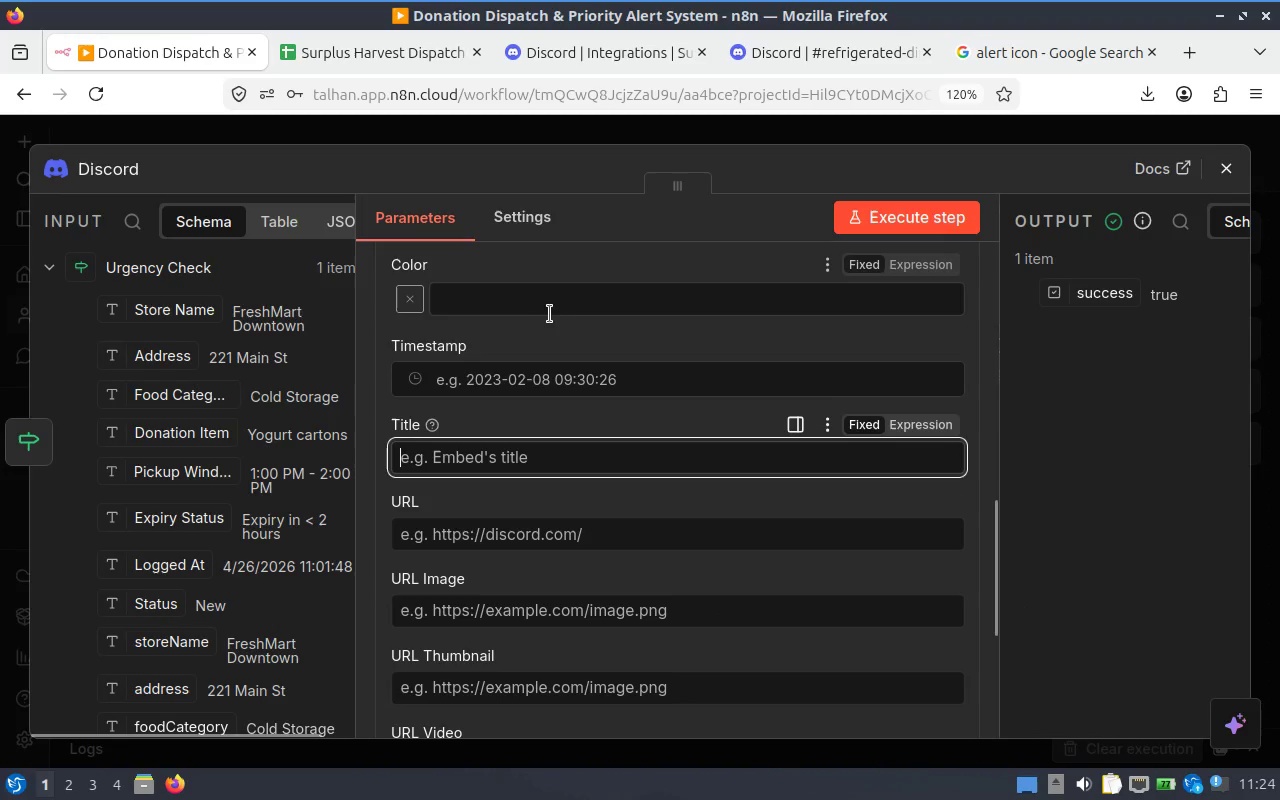 
scroll: coordinate [542, 401], scroll_direction: up, amount: 8.0
 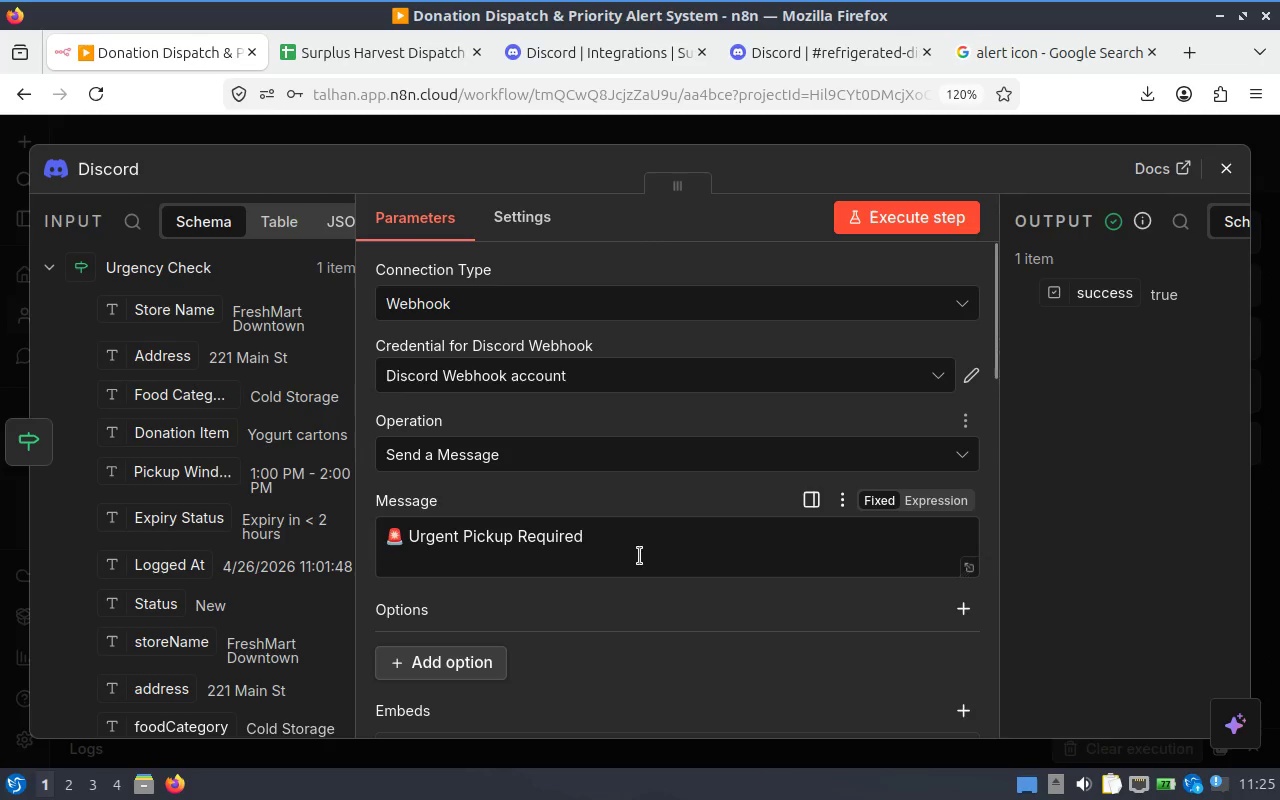 
left_click([653, 562])
 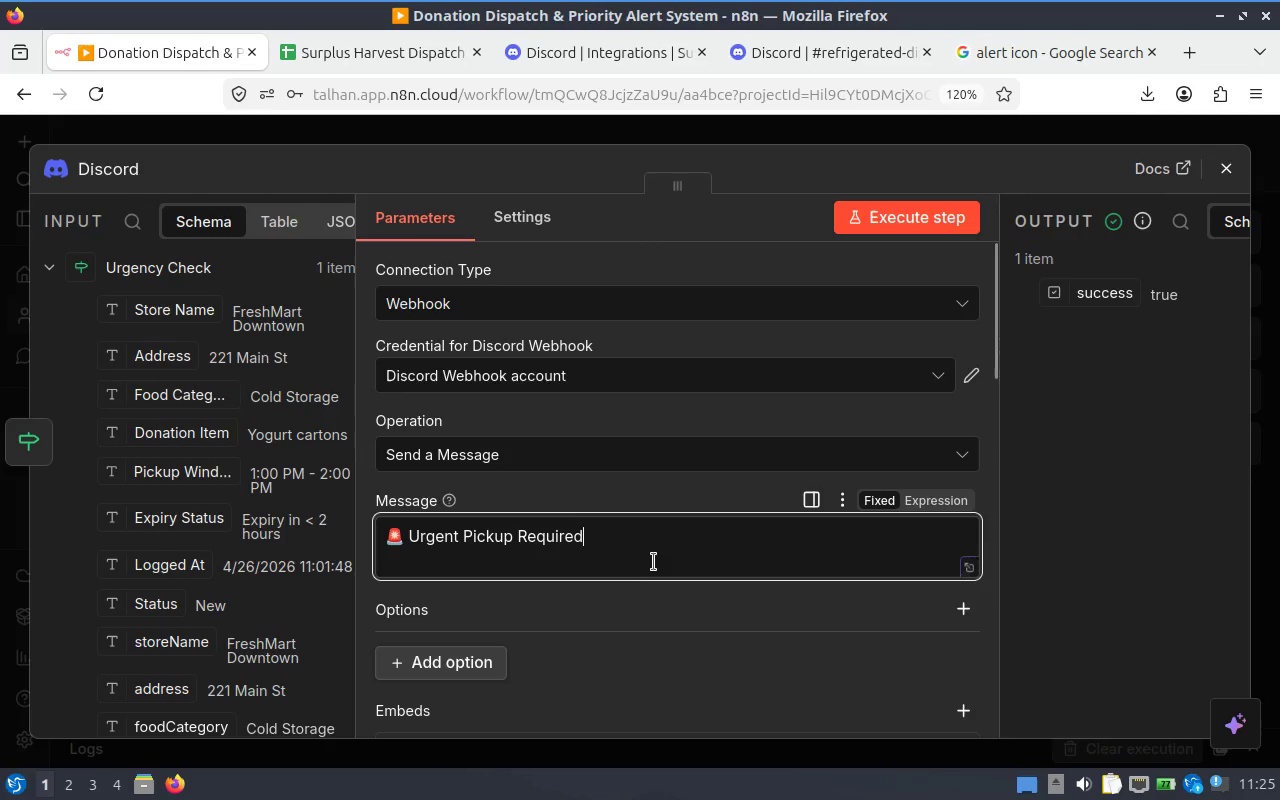 
key(Control+A)
 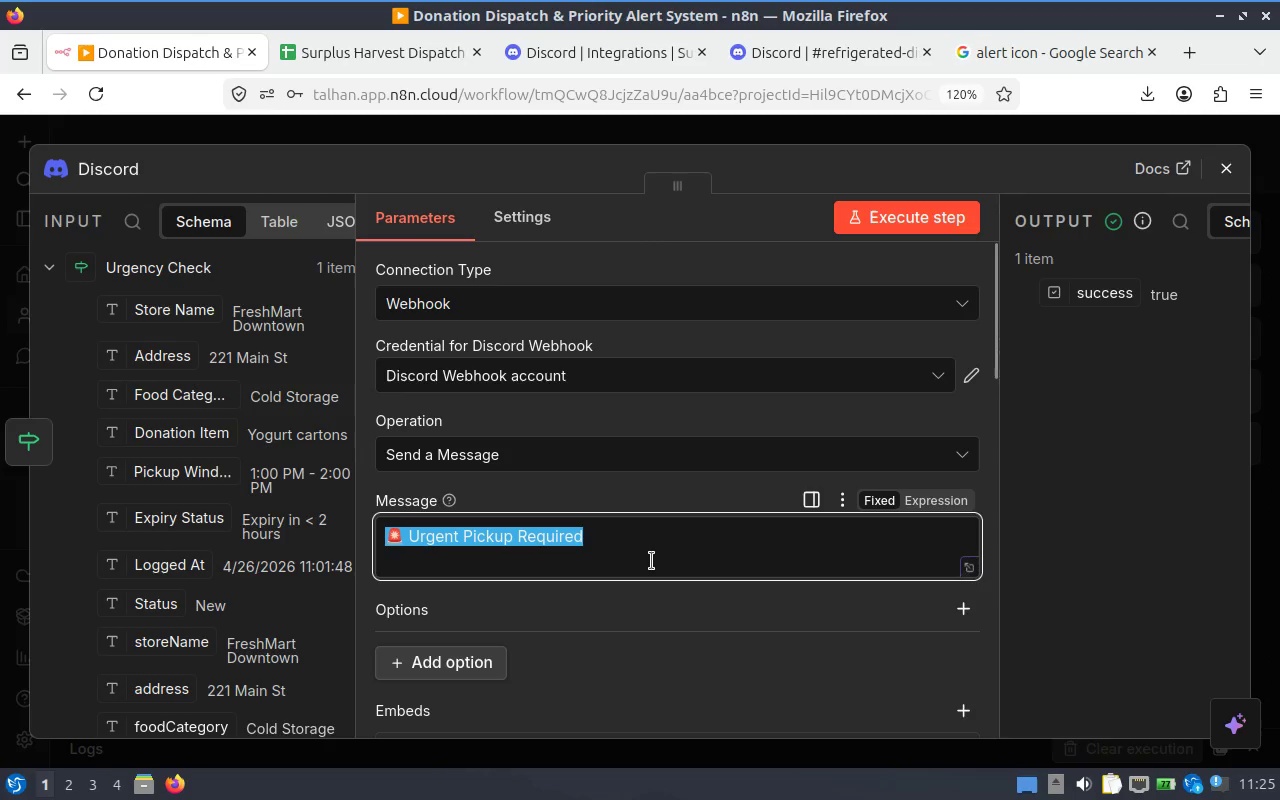 
key(Control+X)
 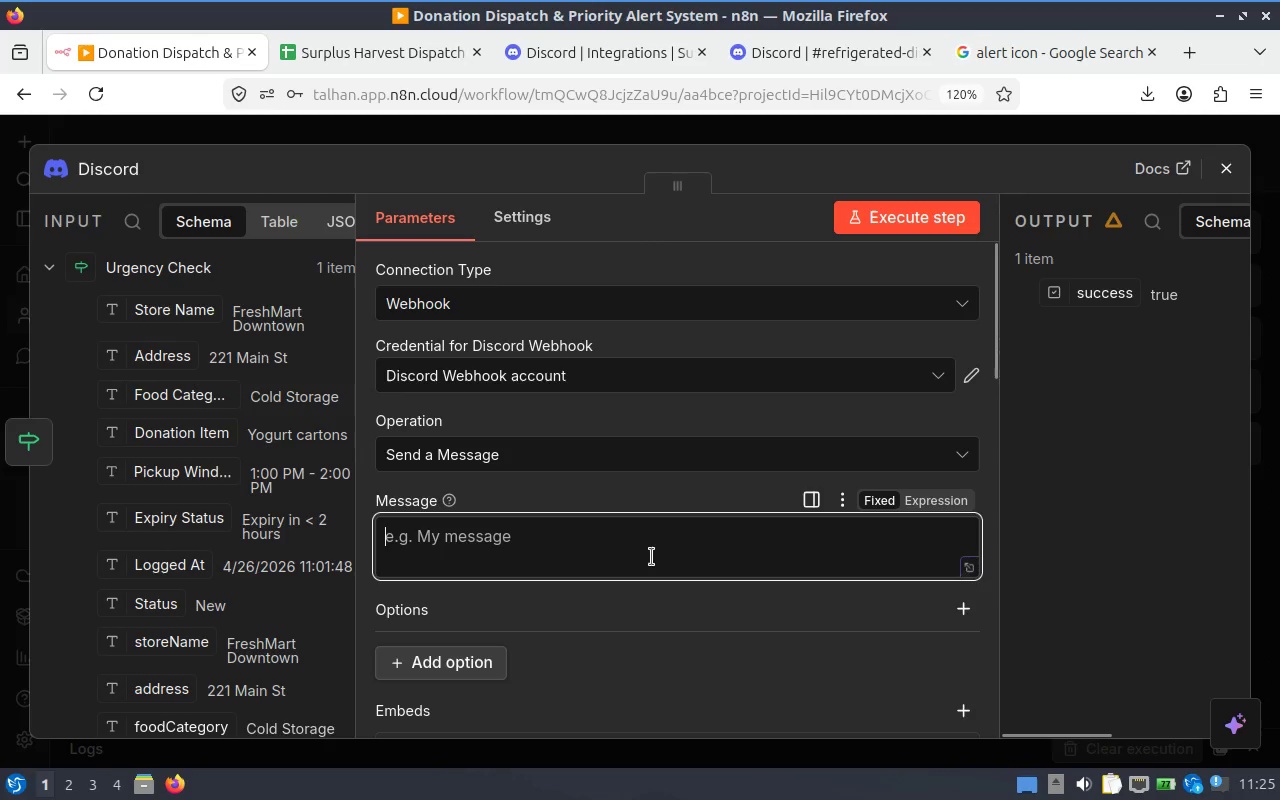 
scroll: coordinate [651, 557], scroll_direction: down, amount: 1.0
 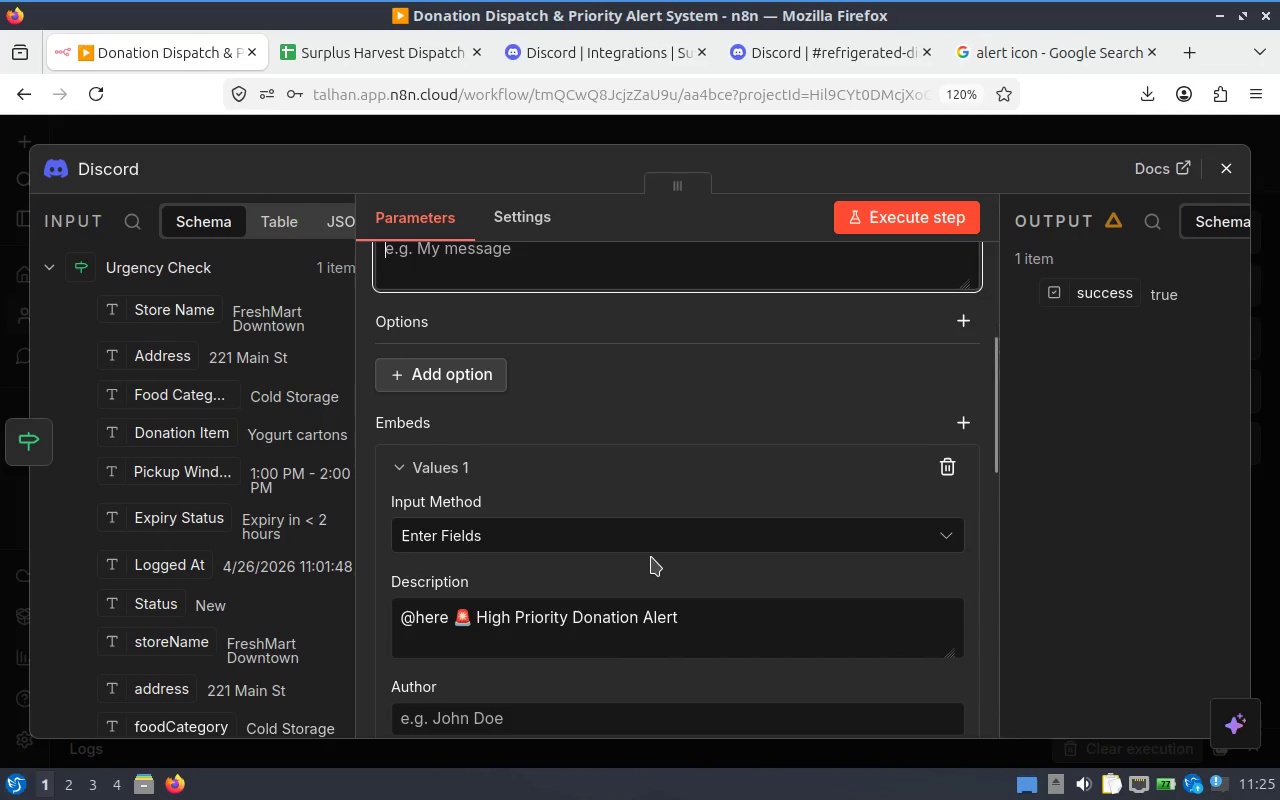 
hold_key(key=ControlLeft, duration=0.41)
 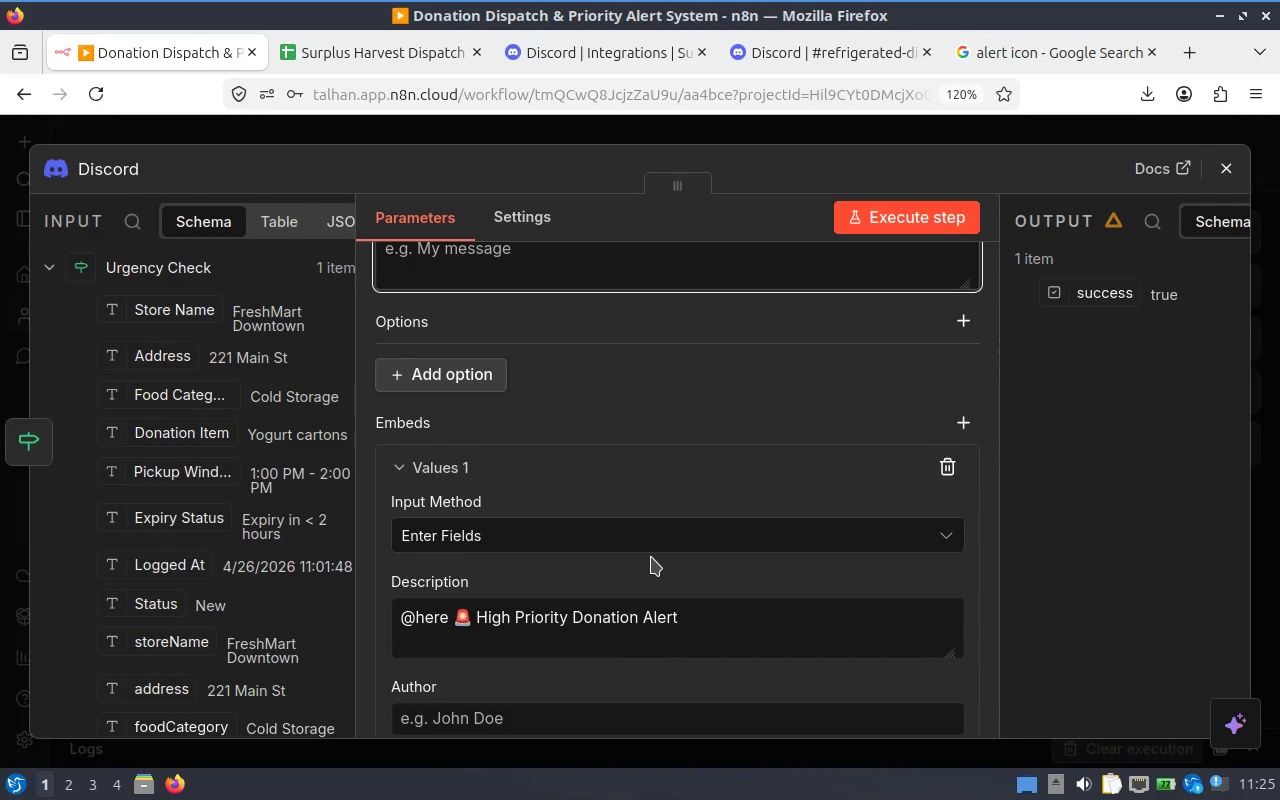 
scroll: coordinate [637, 529], scroll_direction: down, amount: 4.0
 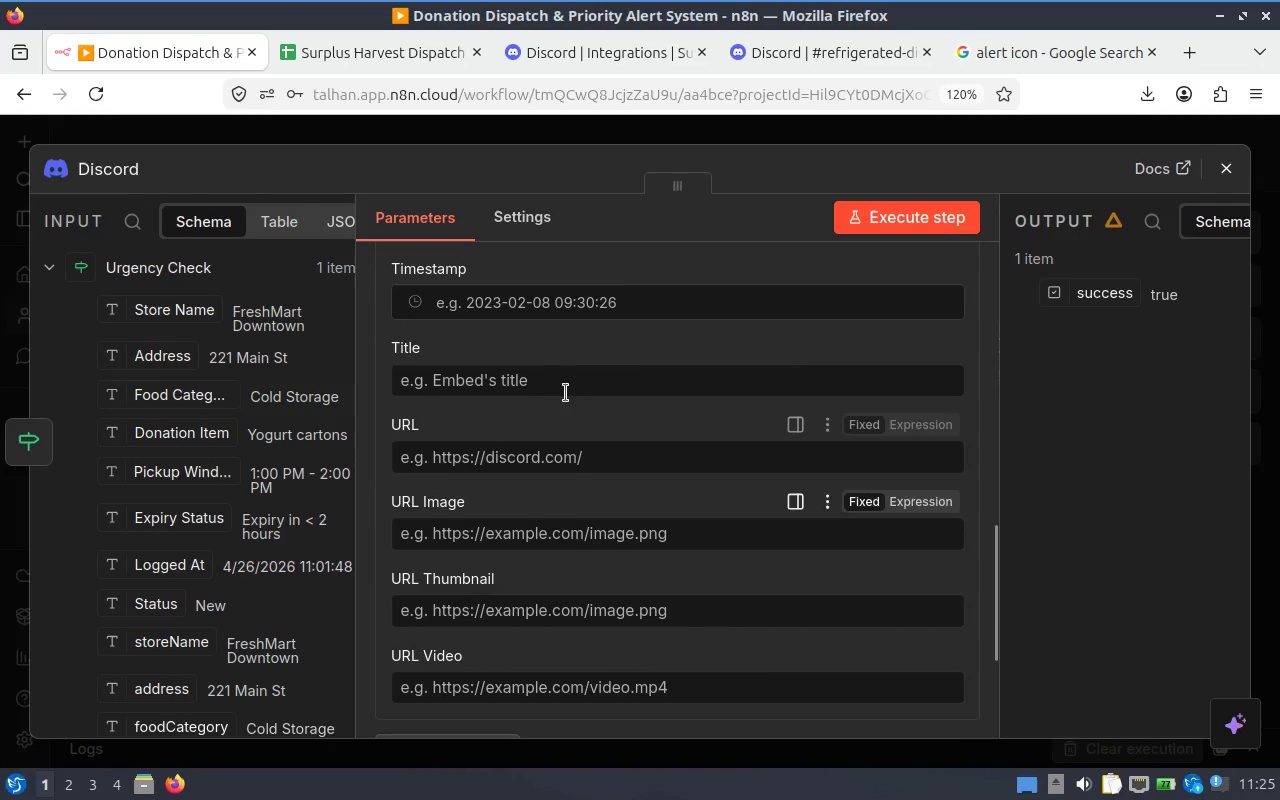 
left_click([576, 383])
 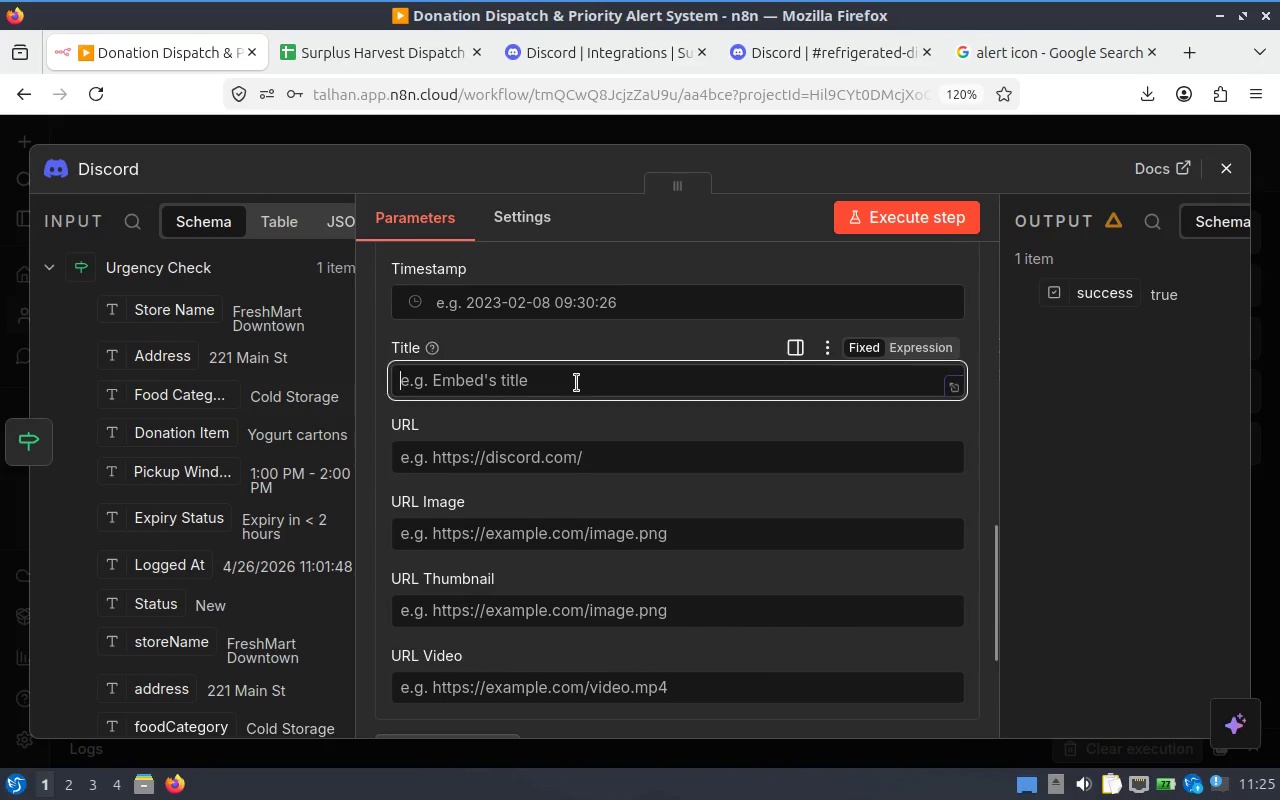 
key(Control+V)
 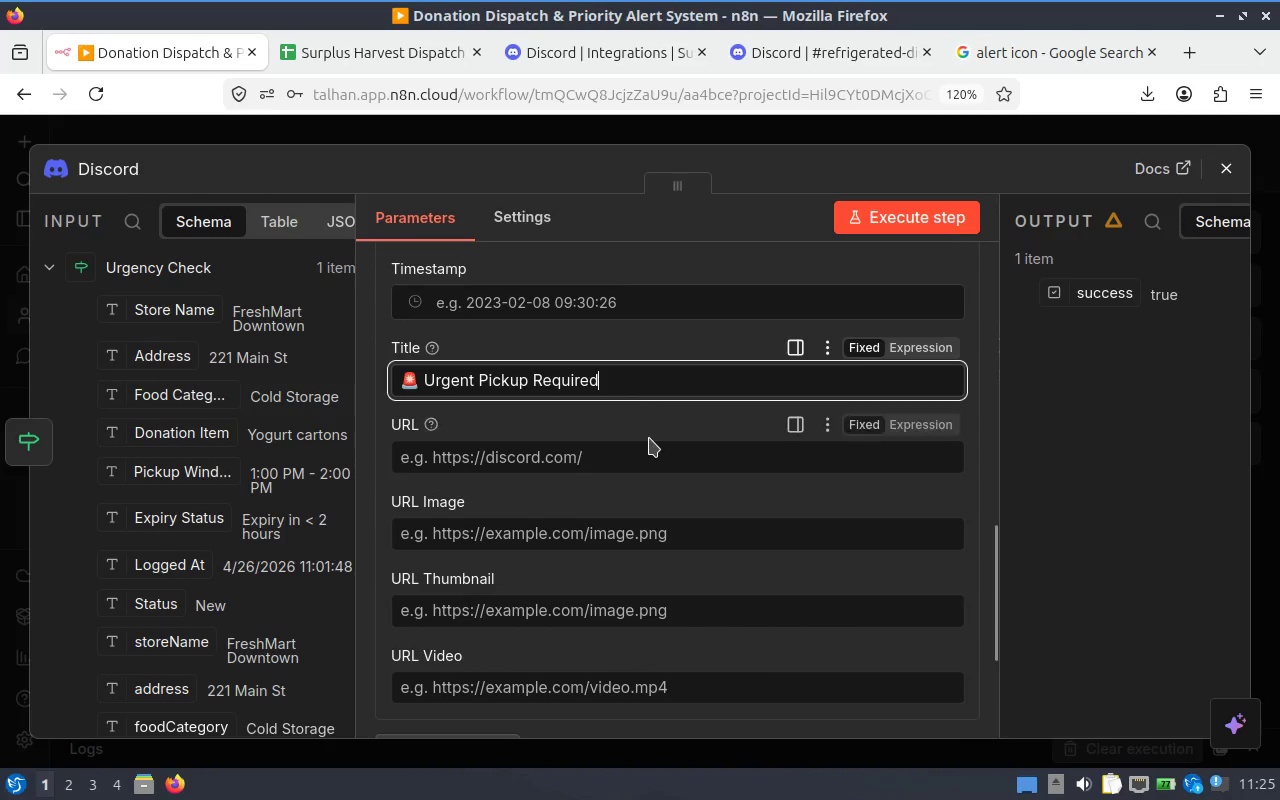 
scroll: coordinate [649, 438], scroll_direction: up, amount: 2.0
 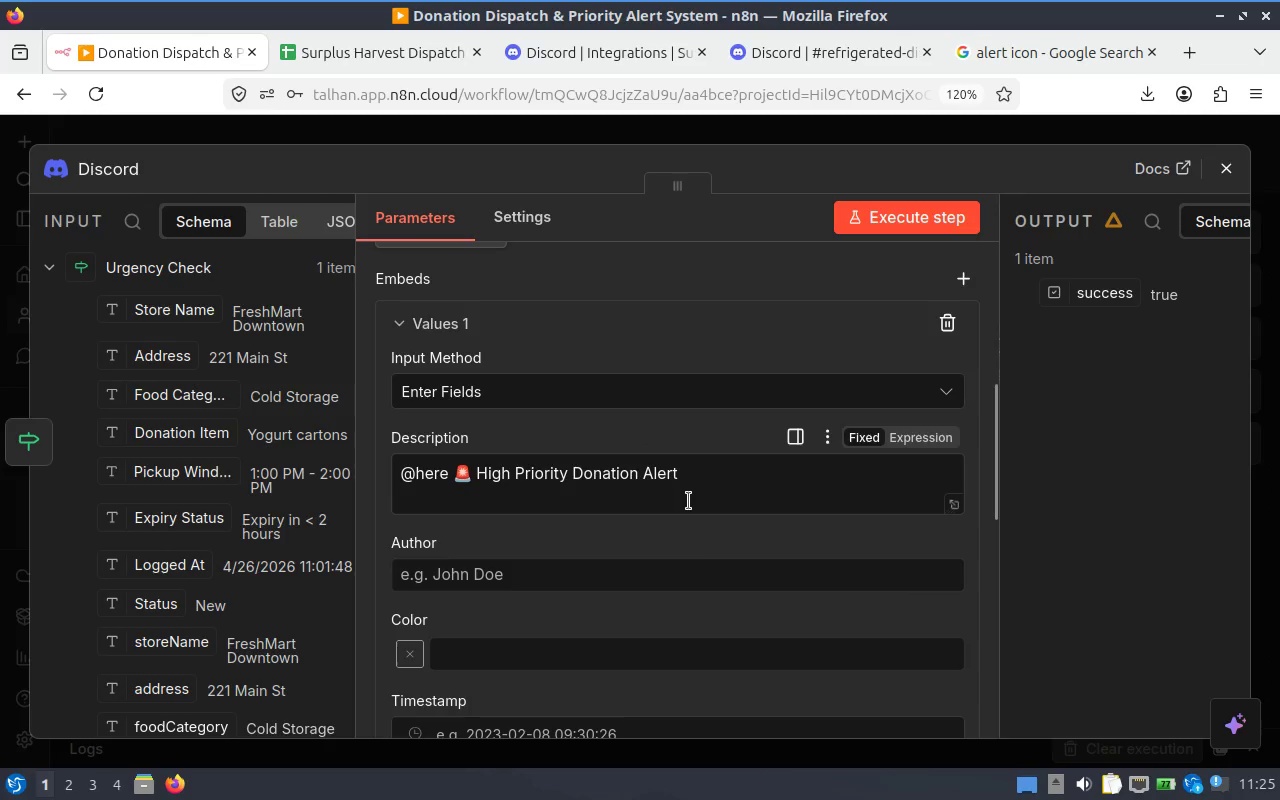 
left_click([701, 496])
 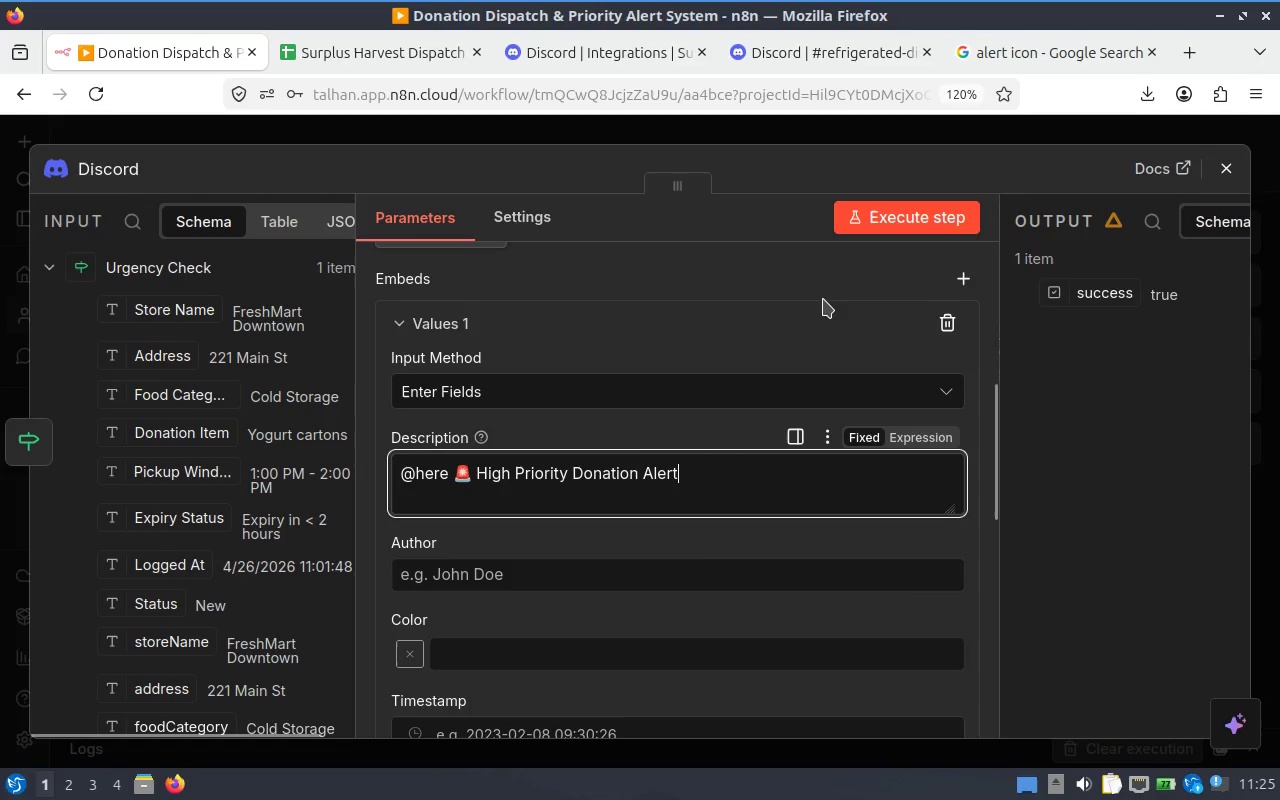 
scroll: coordinate [645, 388], scroll_direction: up, amount: 3.0
 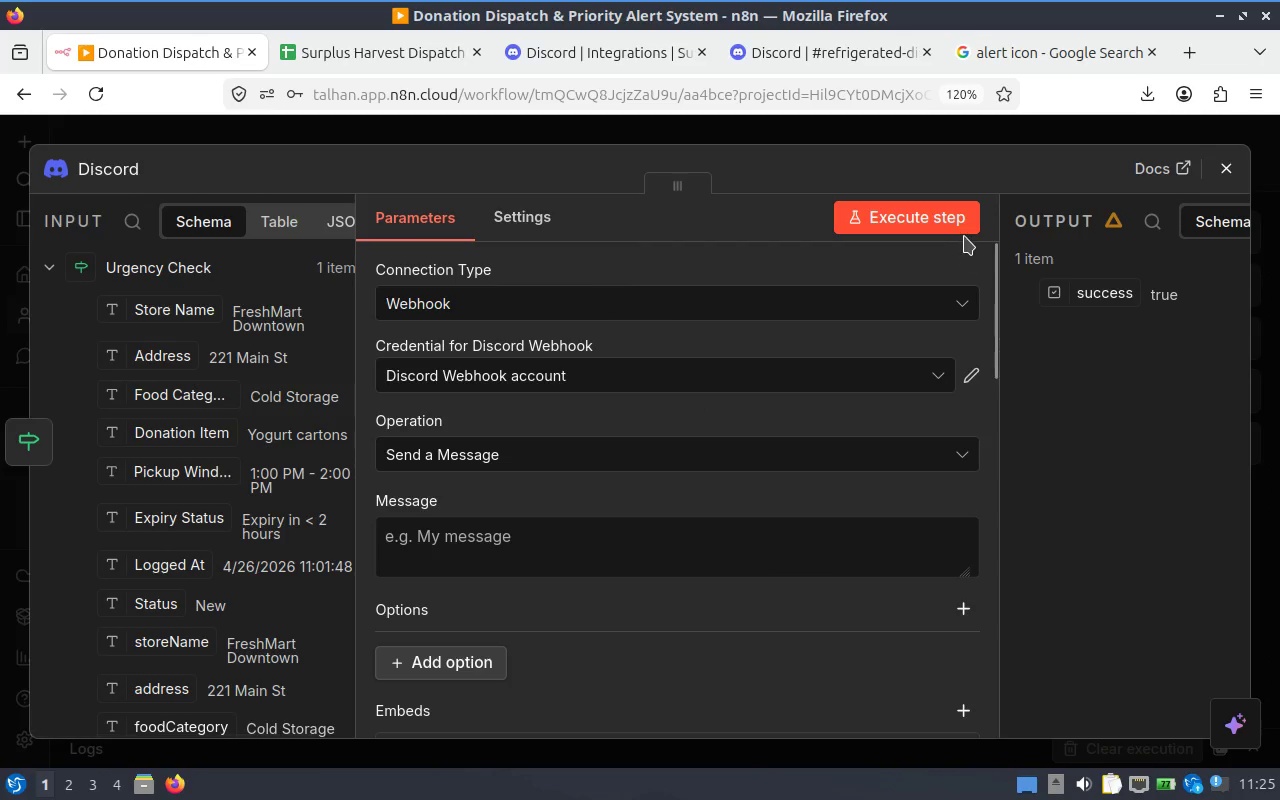 
left_click([933, 213])
 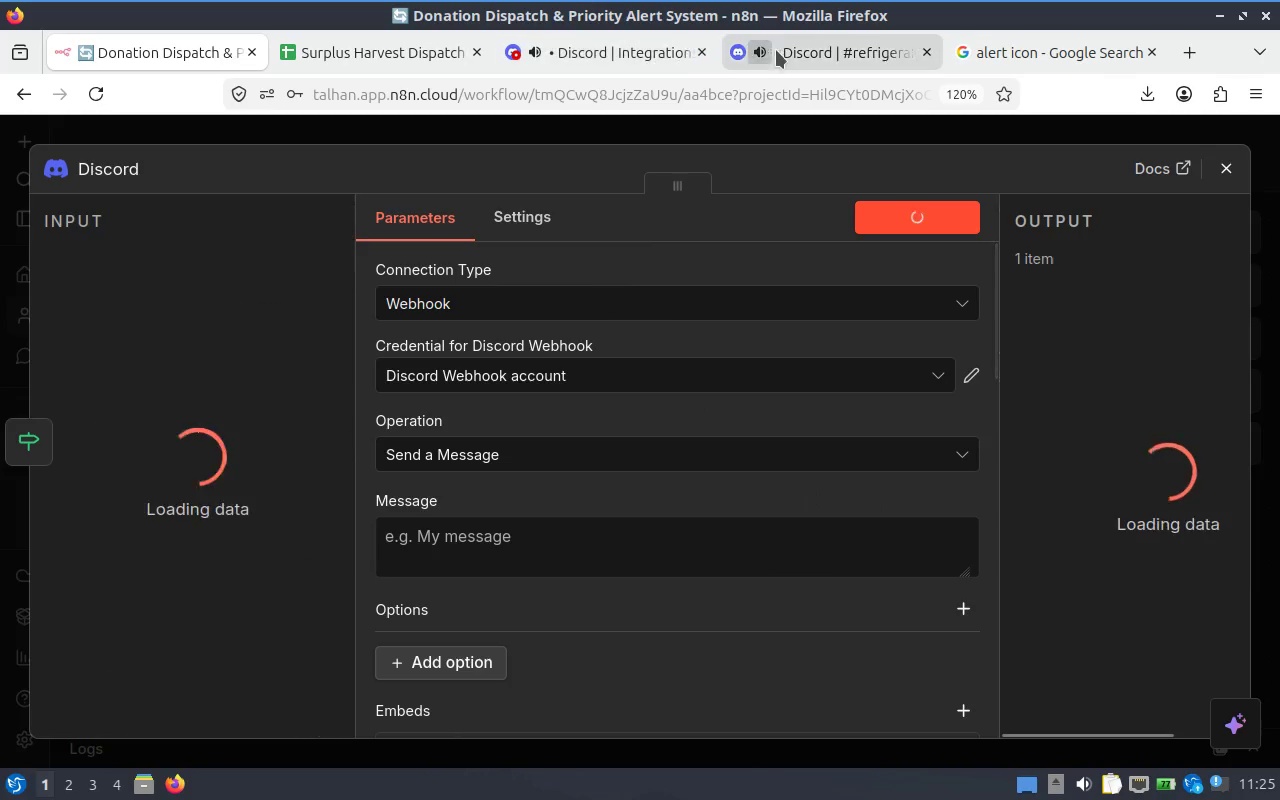 
left_click([844, 57])
 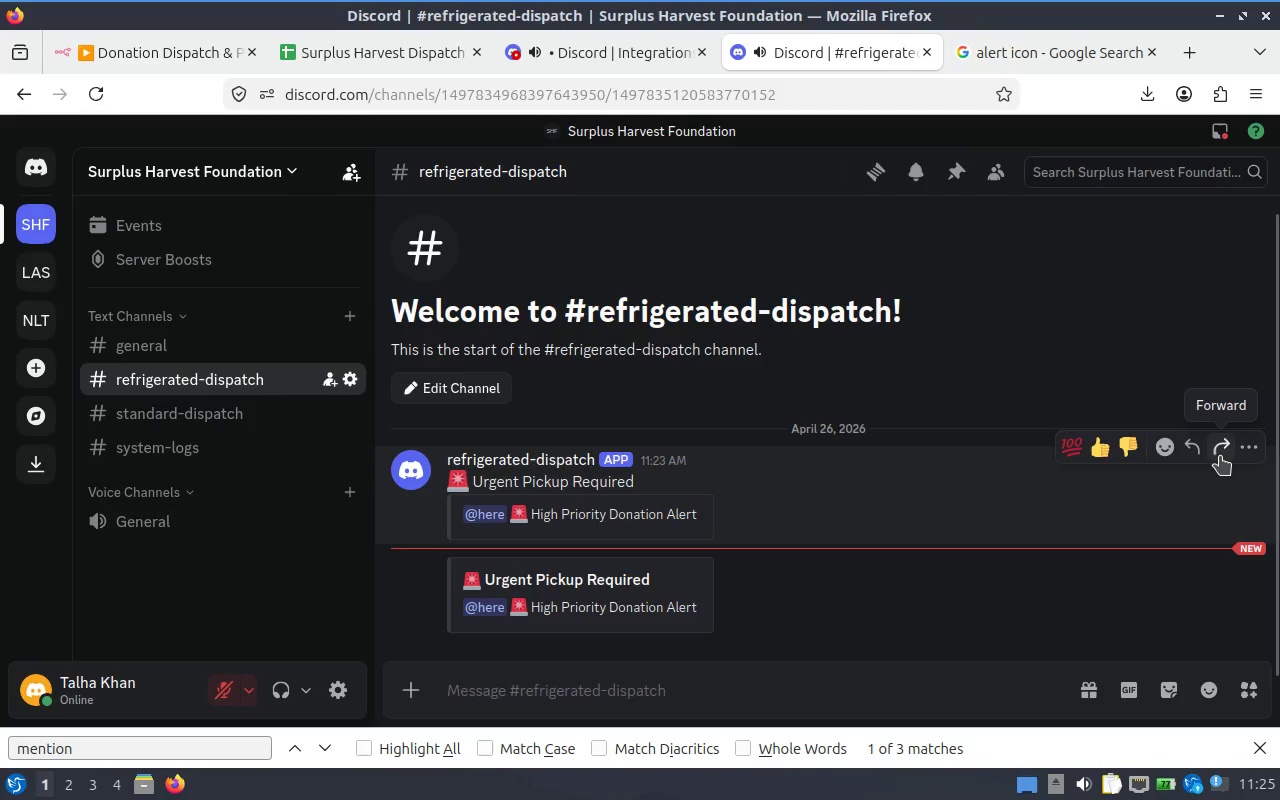 
left_click([1245, 448])
 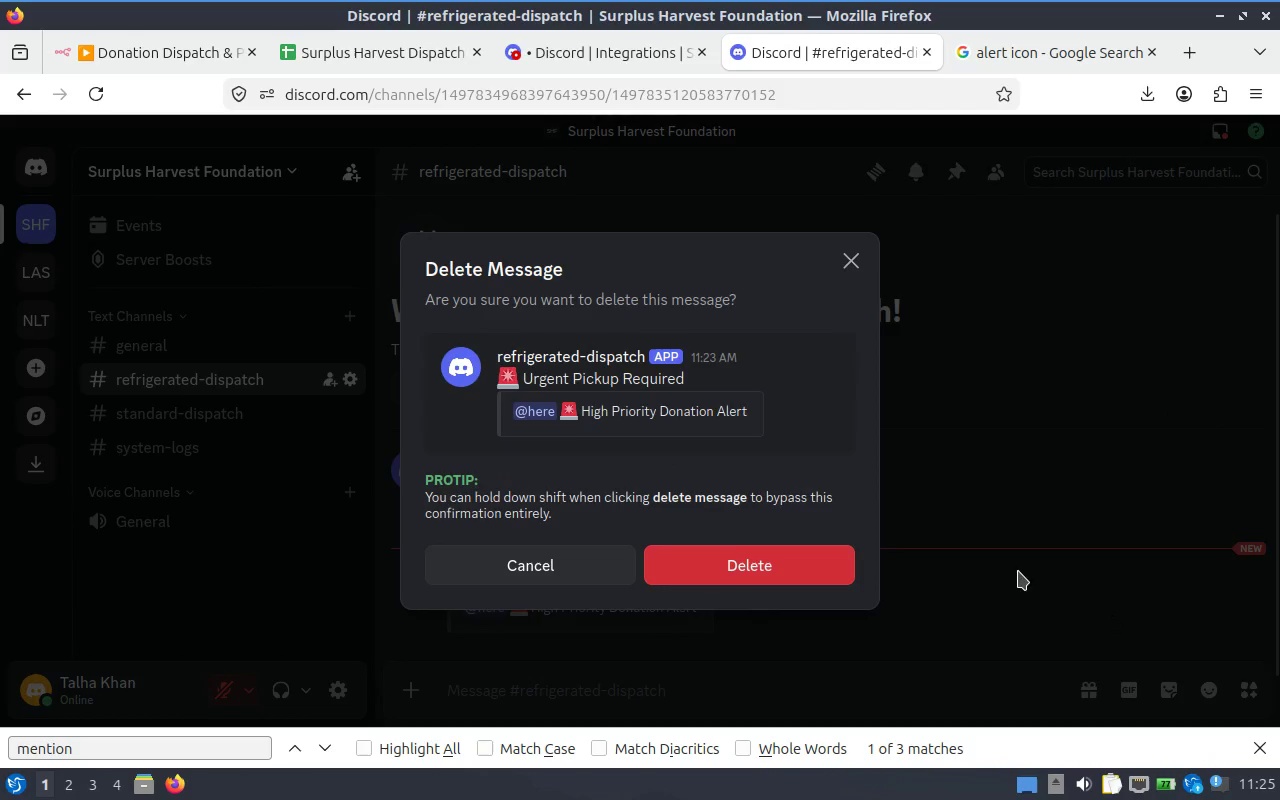 
left_click([815, 548])
 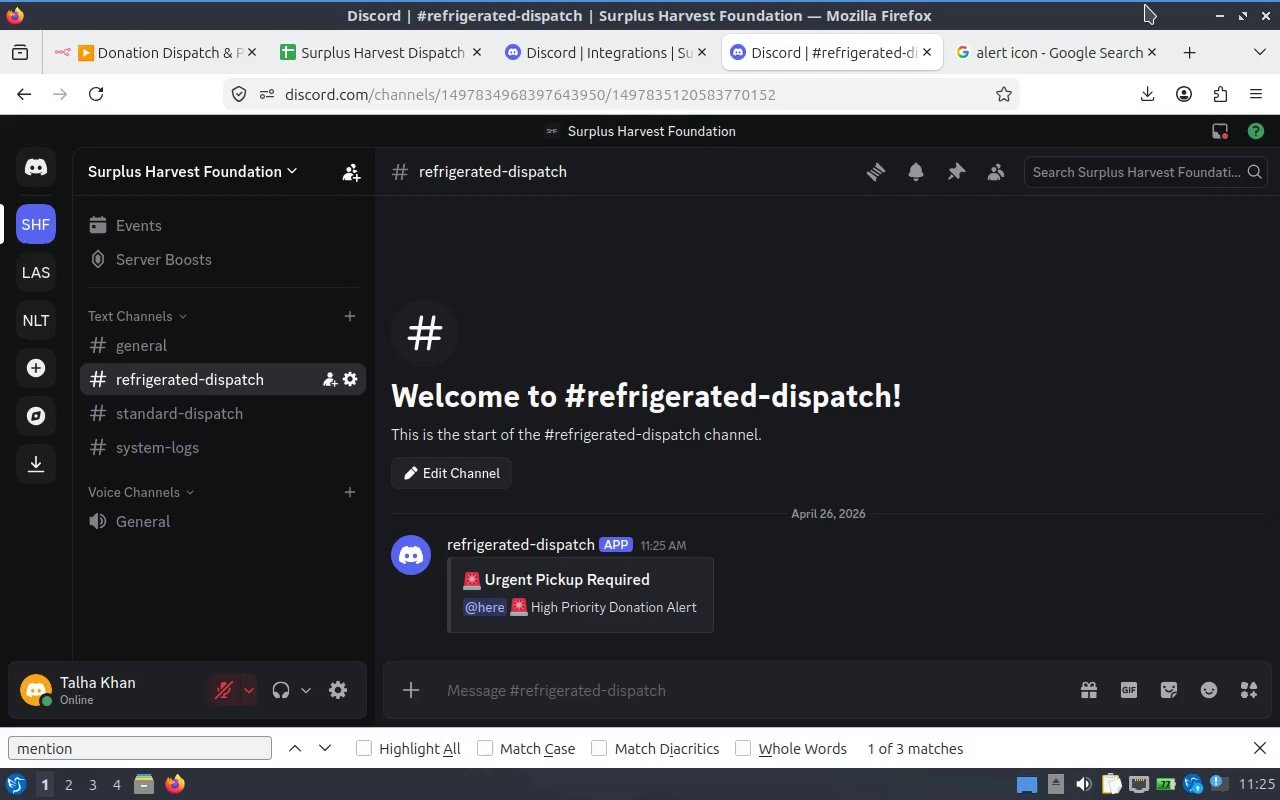 
wait(27.14)
 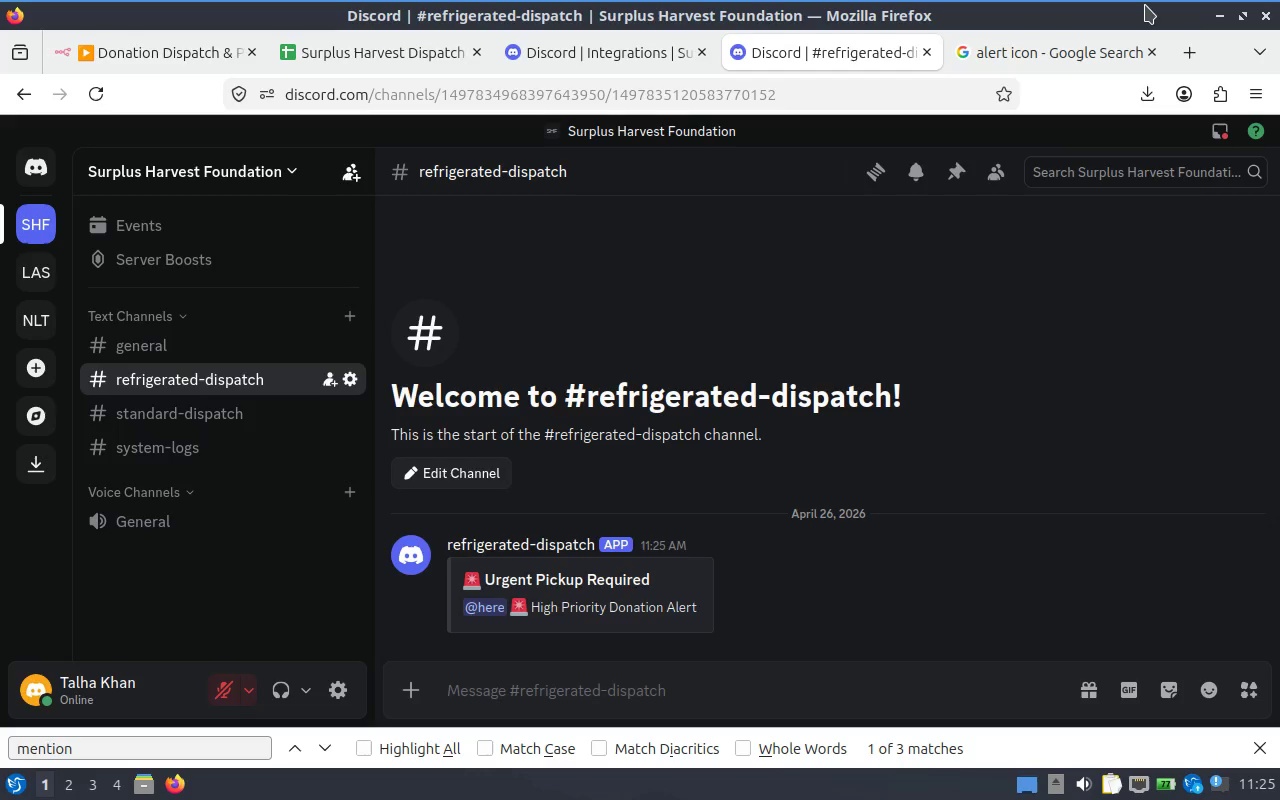 
left_click([413, 57])
 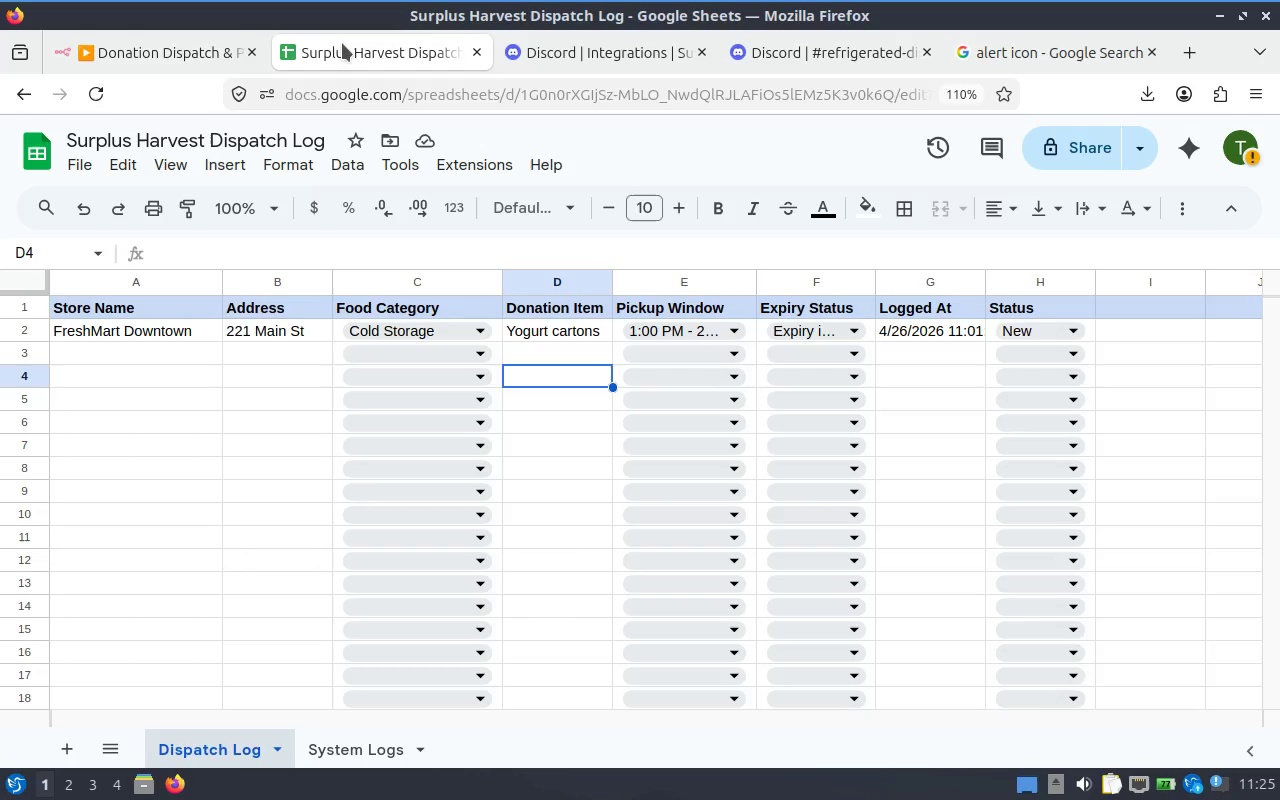 
left_click([190, 42])
 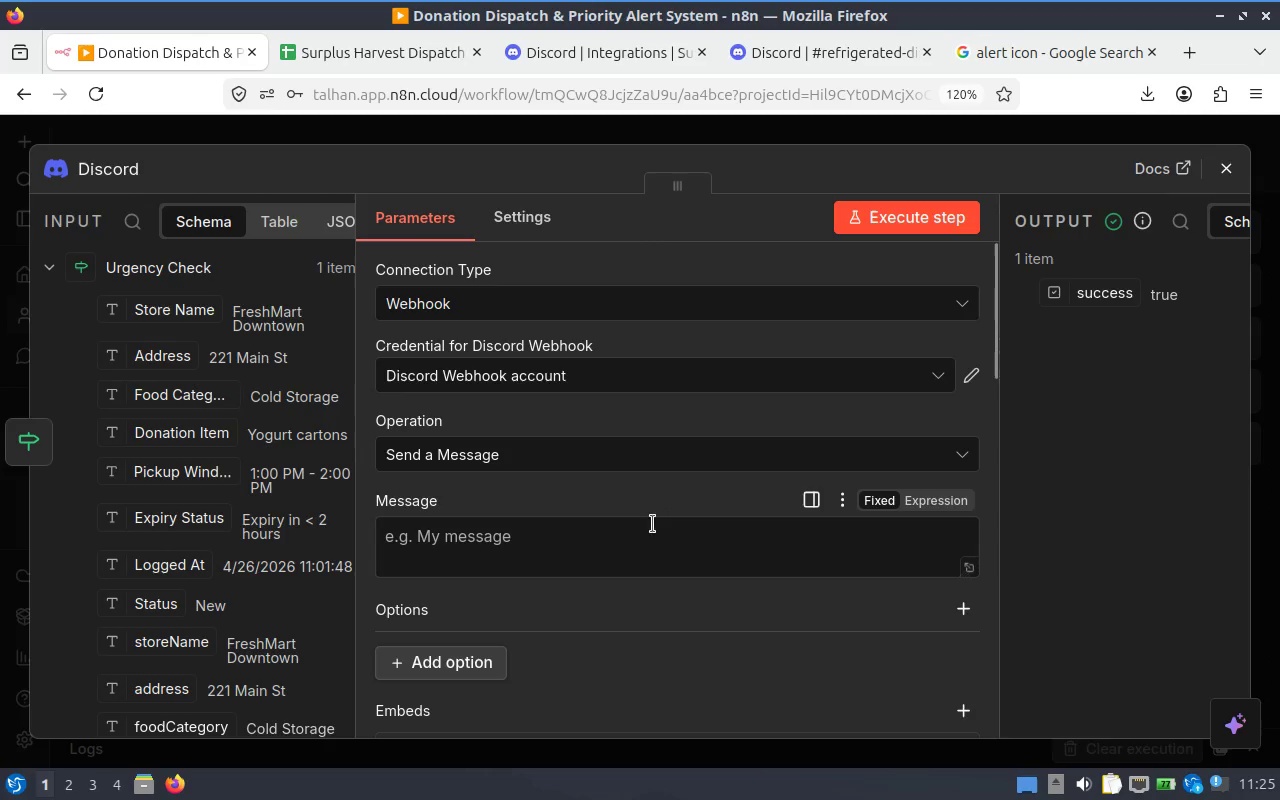 
scroll: coordinate [602, 478], scroll_direction: down, amount: 2.0
 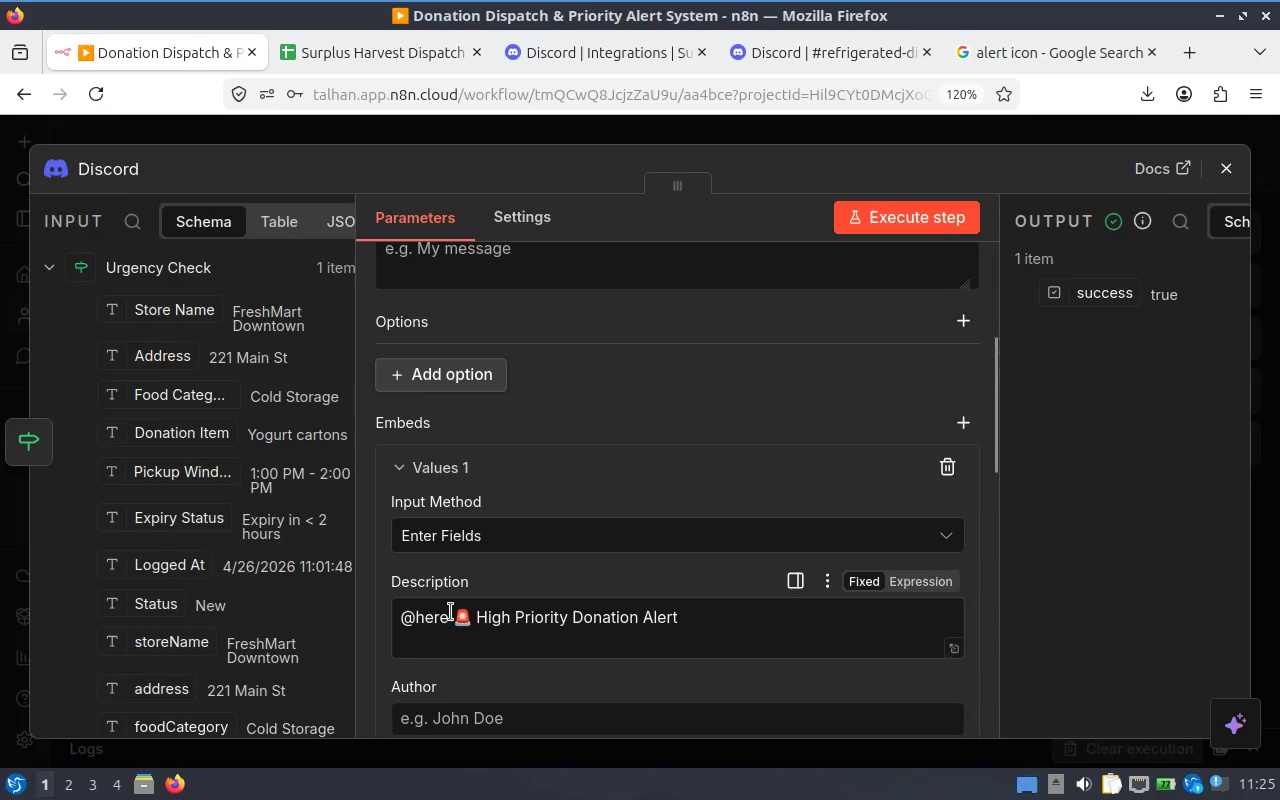 
left_click_drag(start_coordinate=[480, 622], to_coordinate=[460, 623])
 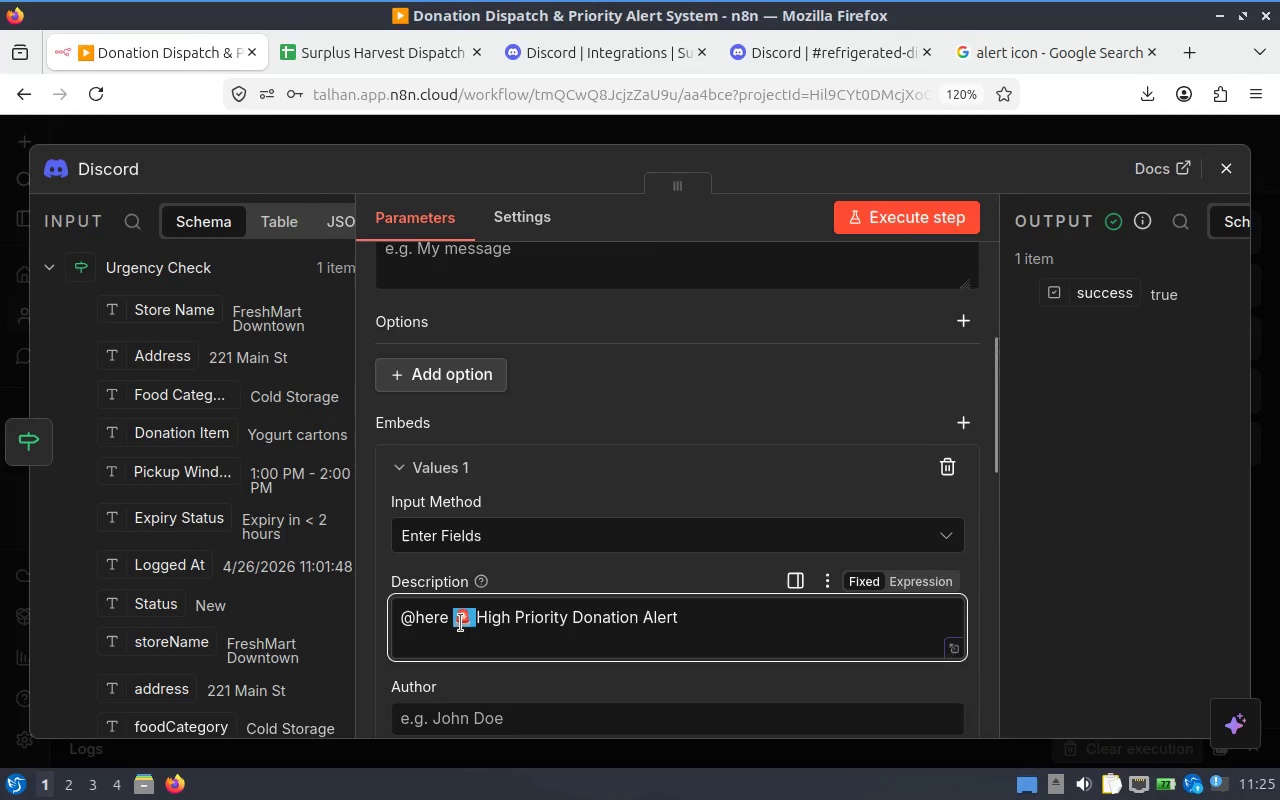 
key(Backspace)
 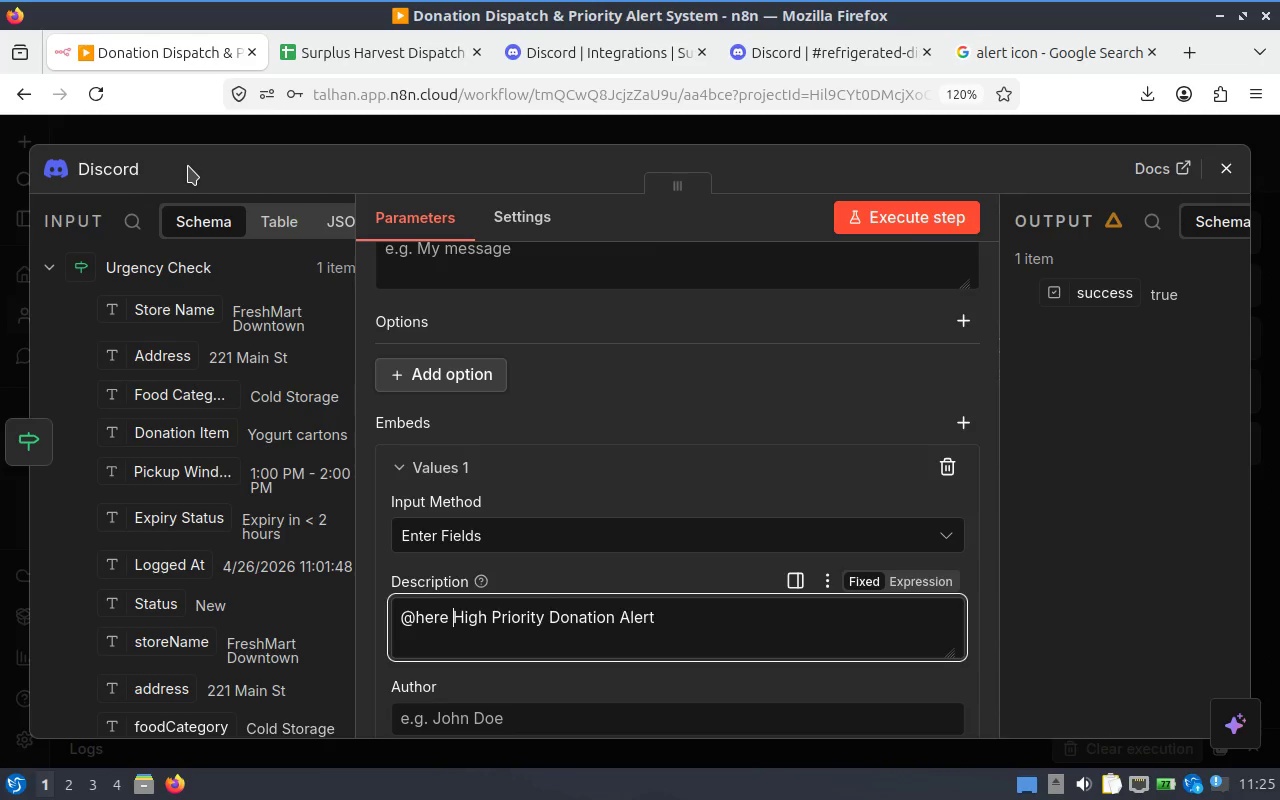 
wait(6.65)
 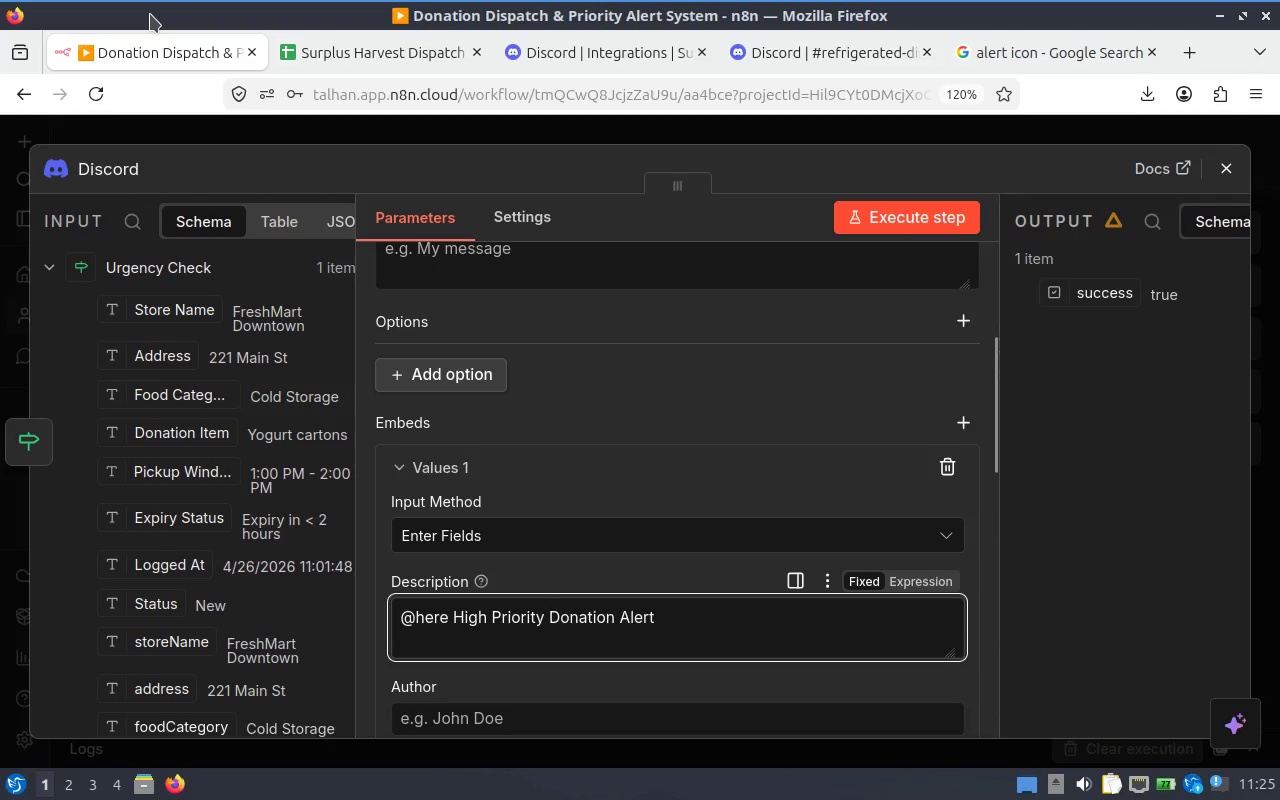 
left_click_drag(start_coordinate=[500, 623], to_coordinate=[493, 623])
 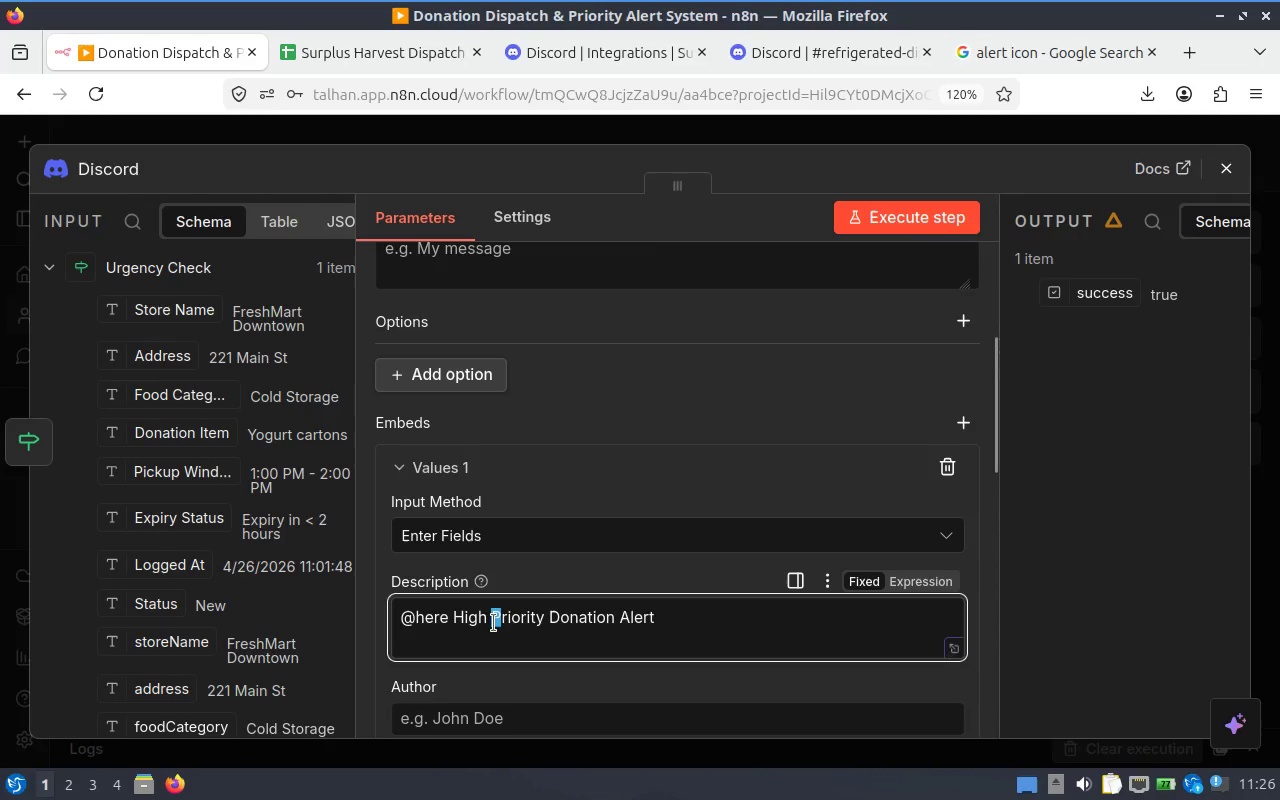 
key(Backspace)
 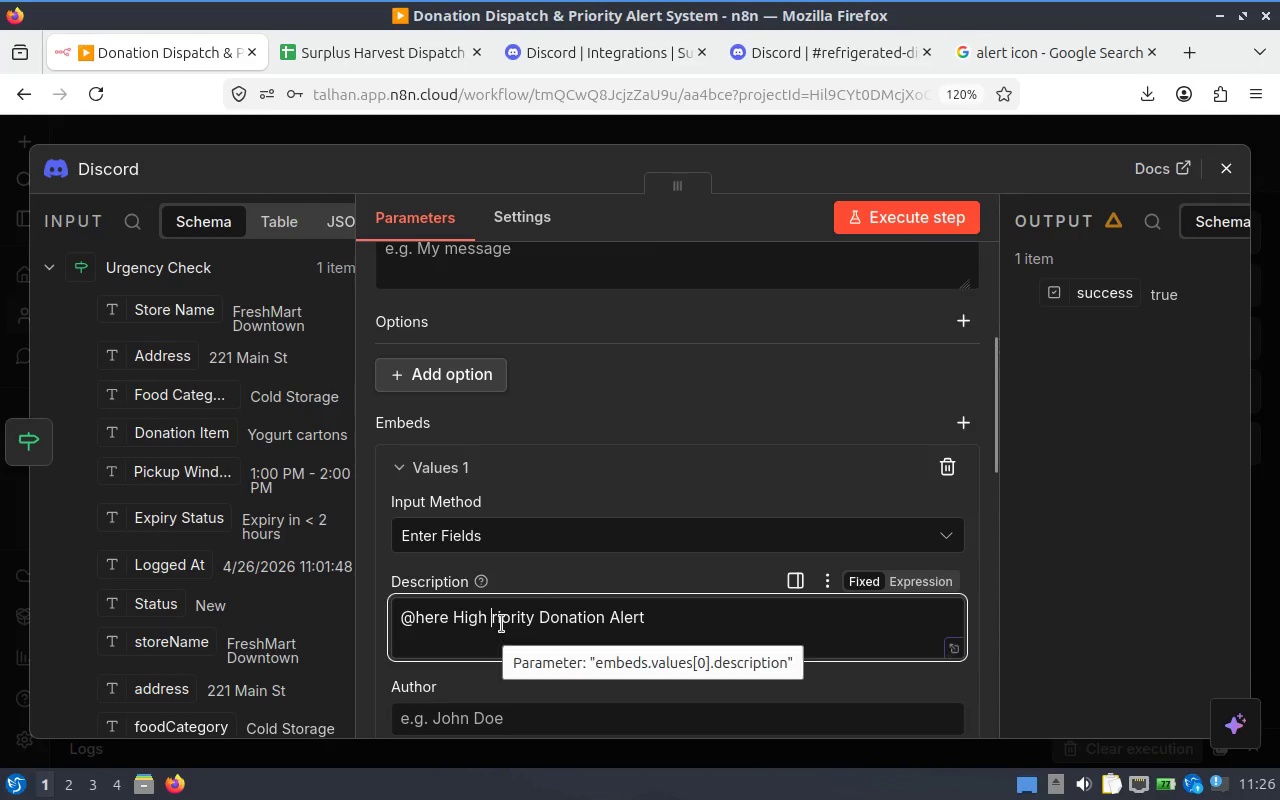 
key(P)
 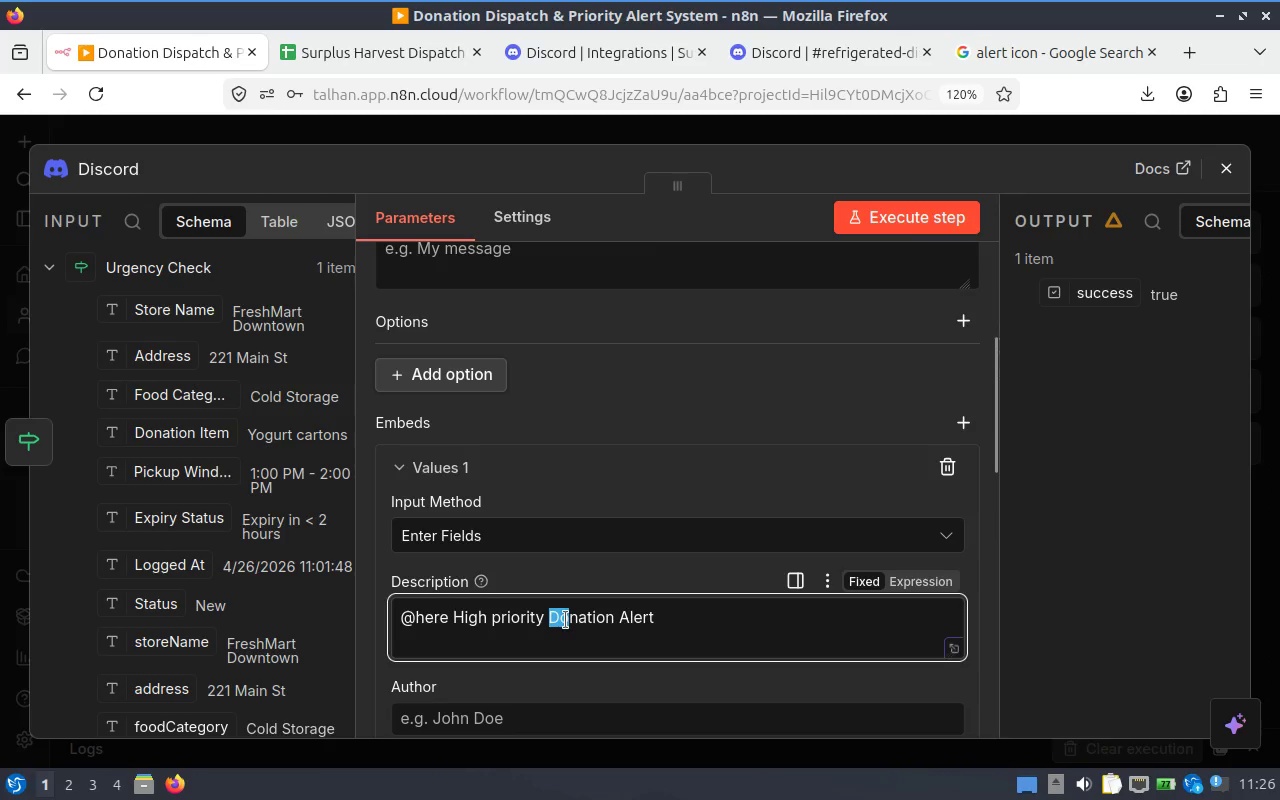 
key(D)
 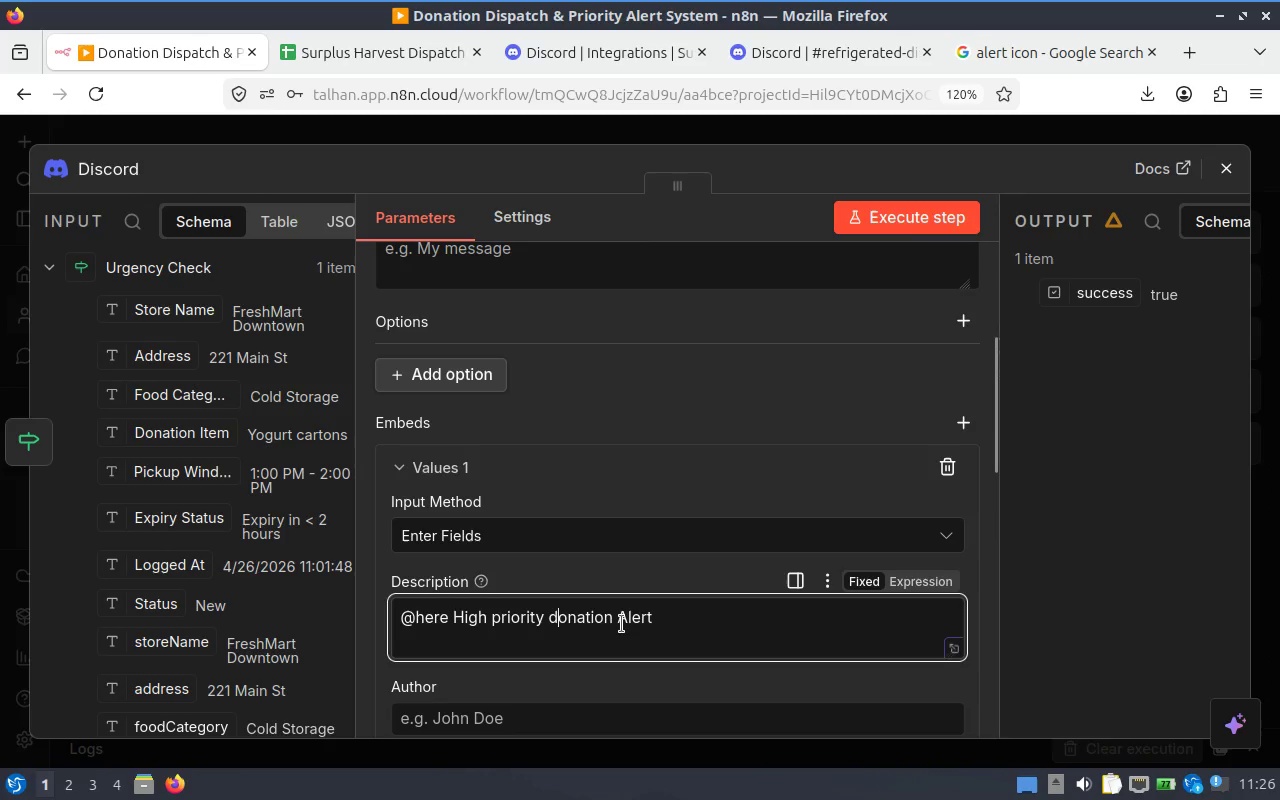 
left_click([616, 624])
 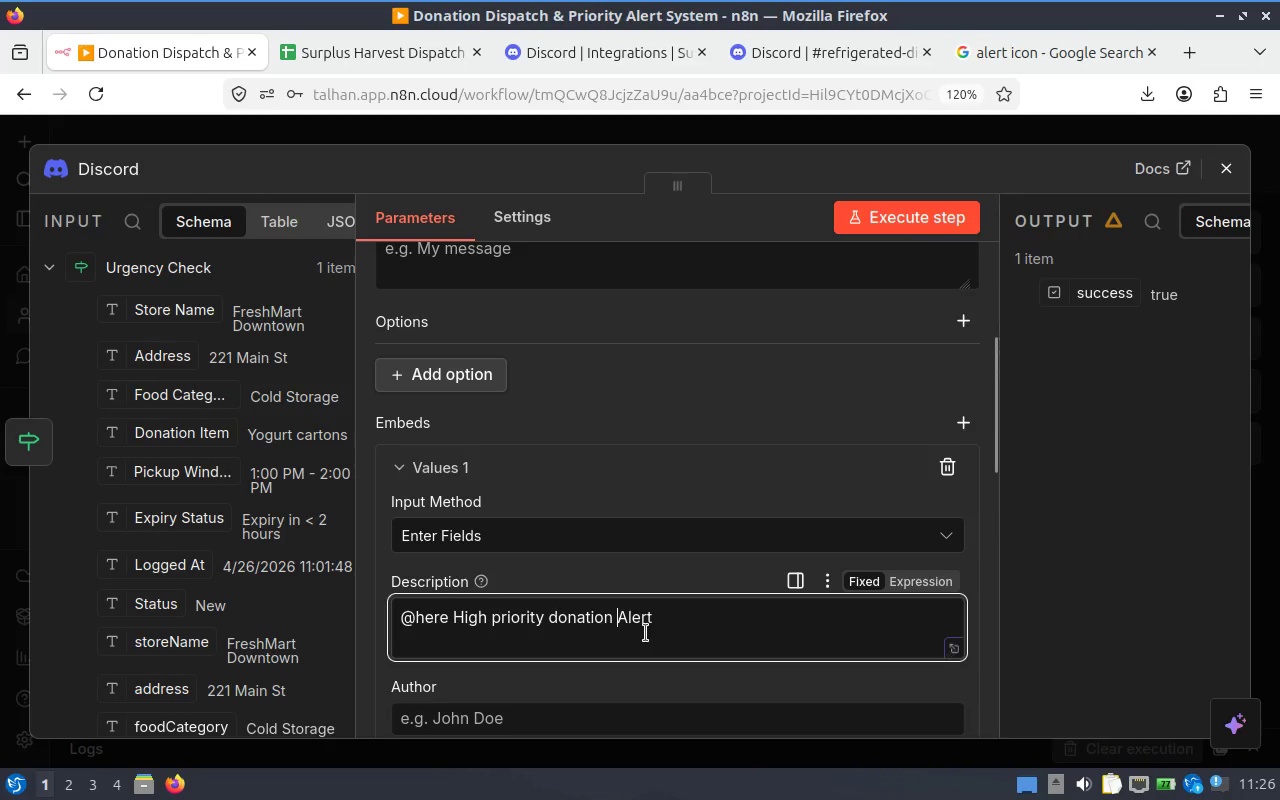 
type(needs immediate attenton)
 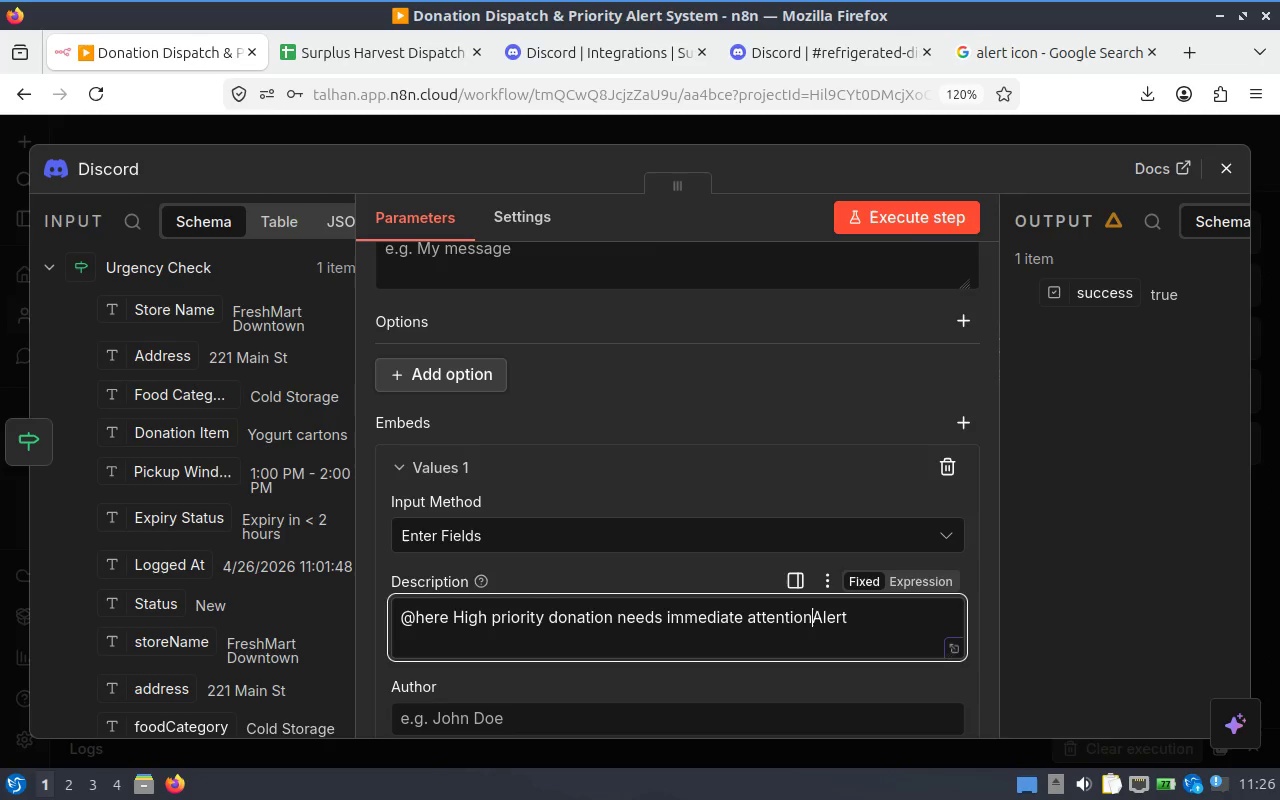 
hold_key(key=I, duration=0.32)
 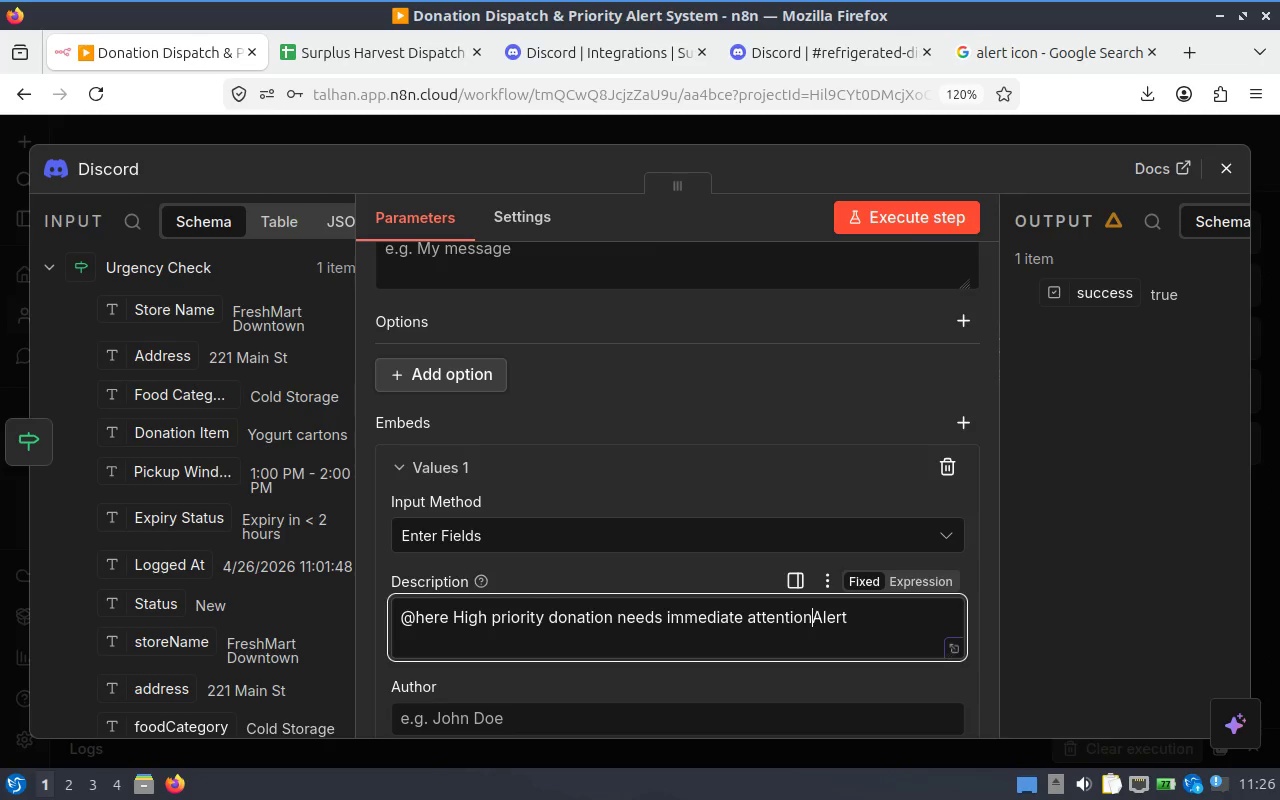 
hold_key(key=Delete, duration=0.94)
 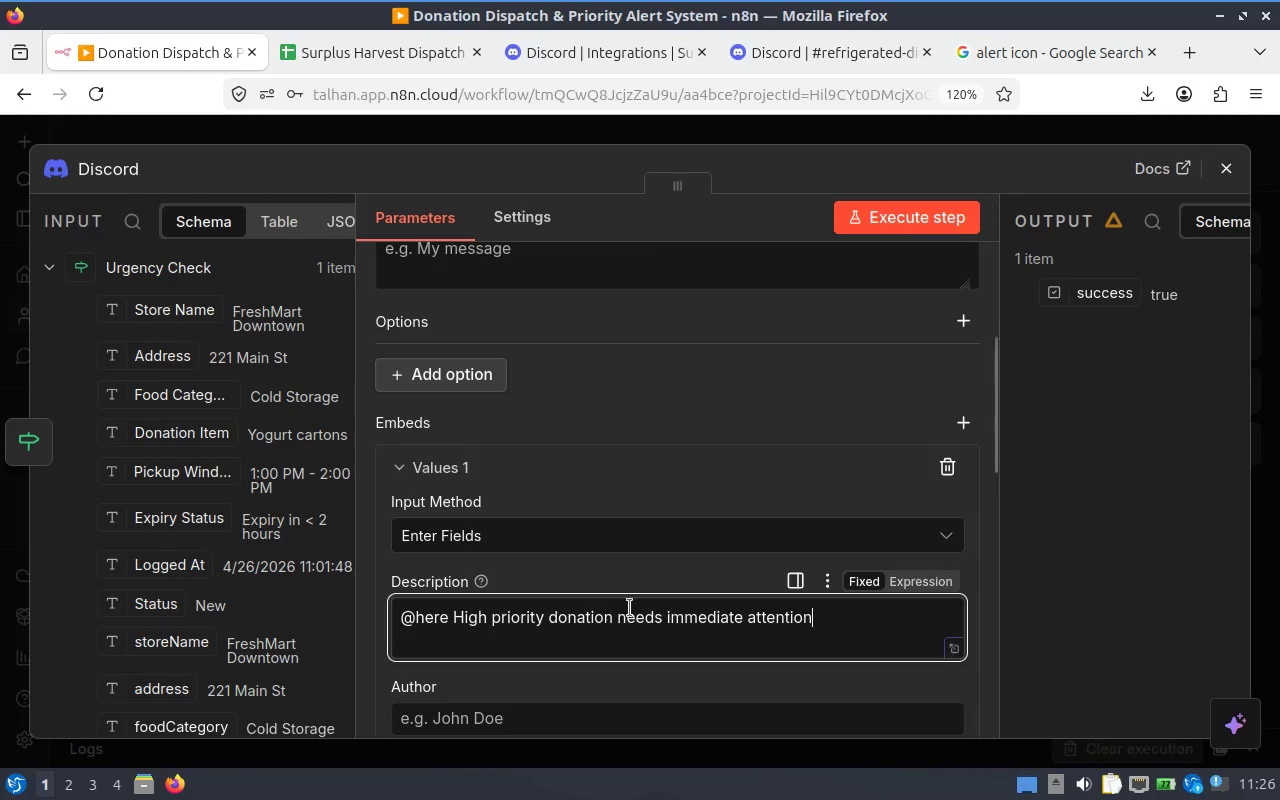 
scroll: coordinate [638, 513], scroll_direction: down, amount: 1.0
 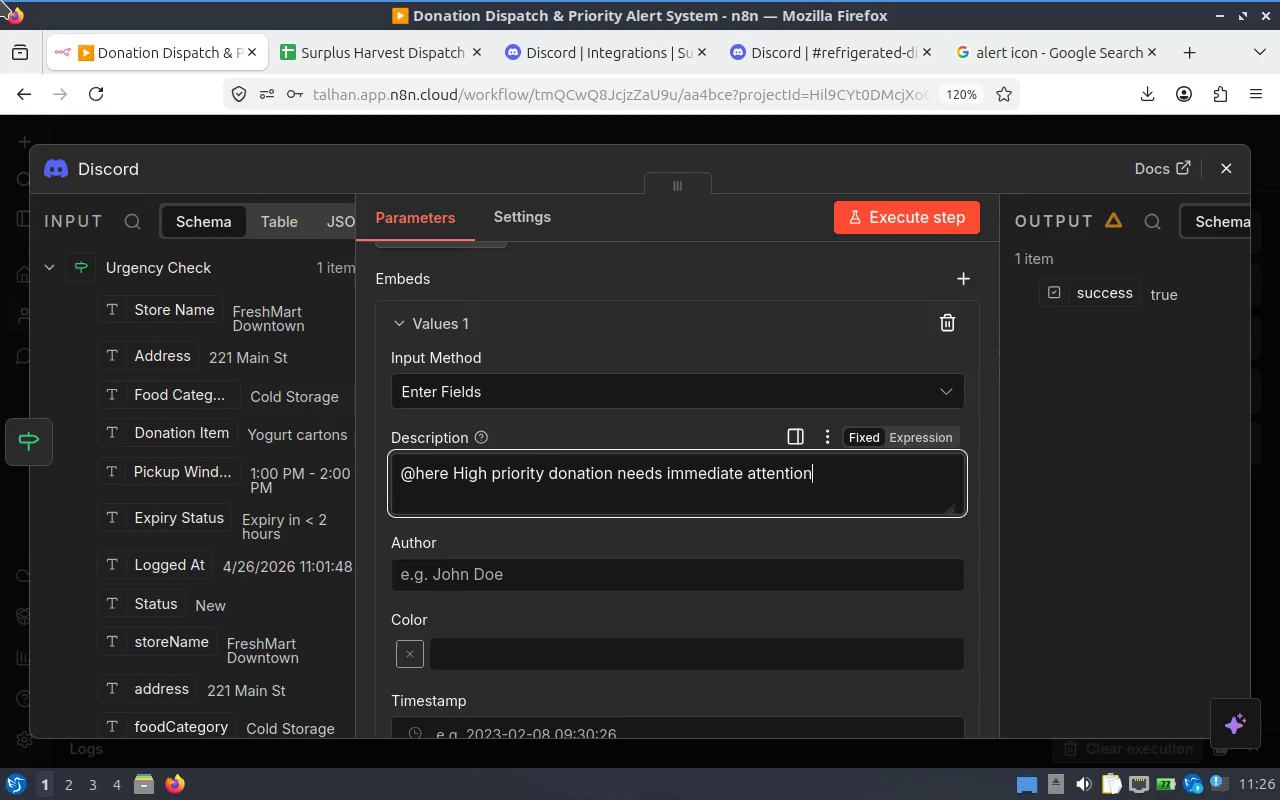 
wait(34.19)
 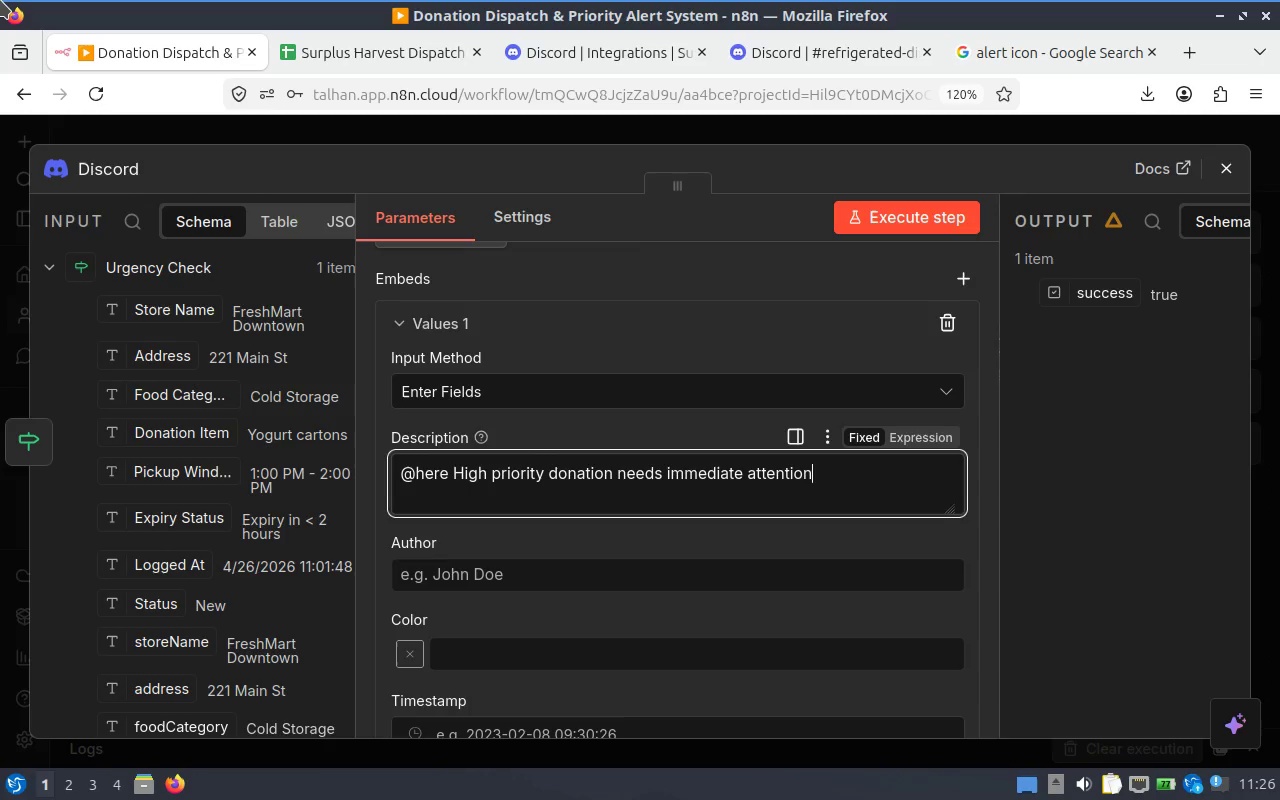 
left_click_drag(start_coordinate=[994, 467], to_coordinate=[998, 475])
 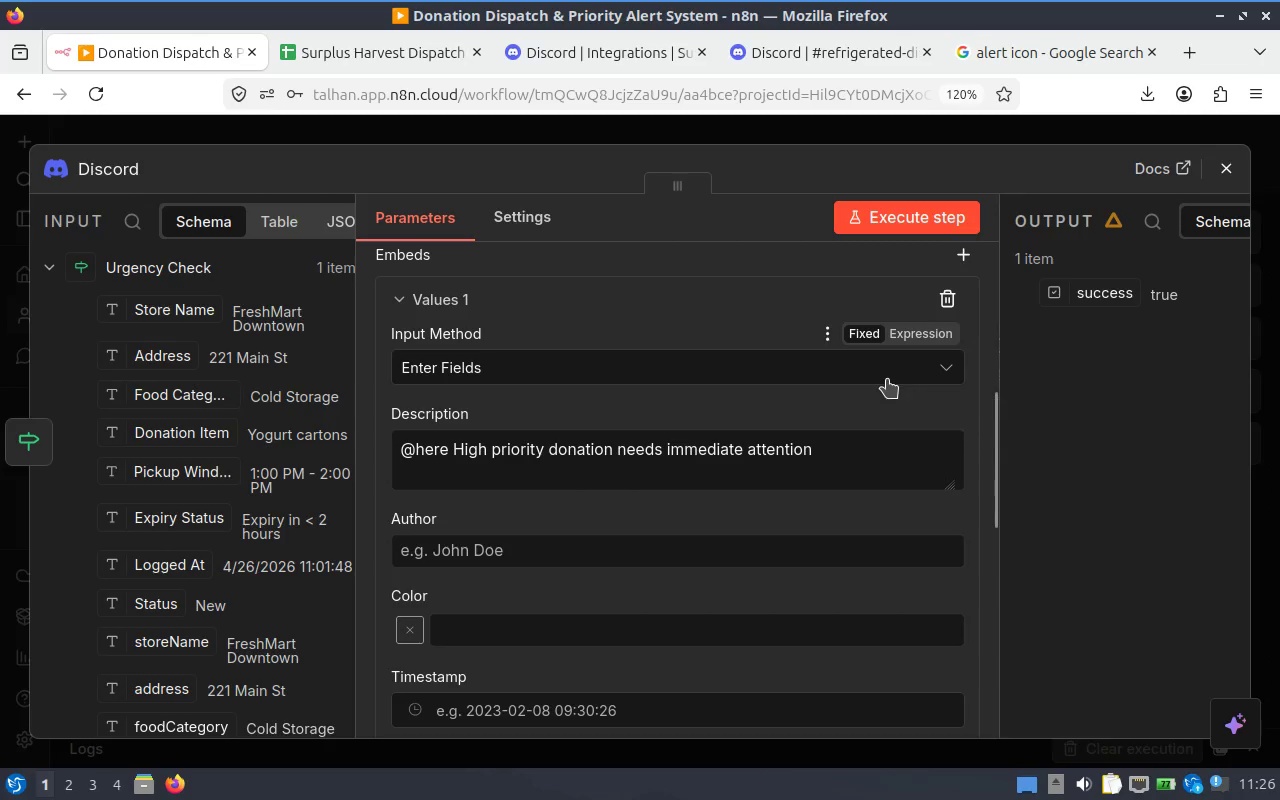 
left_click([888, 379])
 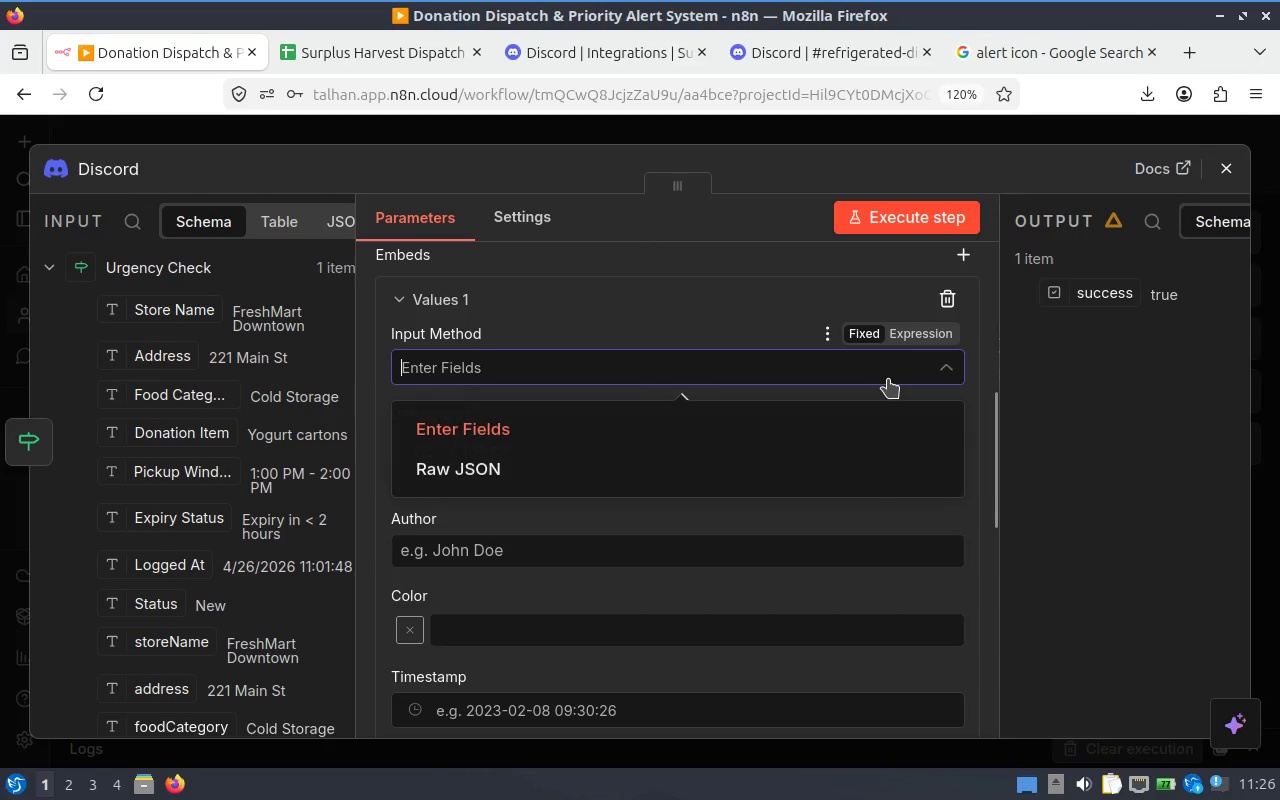 
left_click([888, 379])
 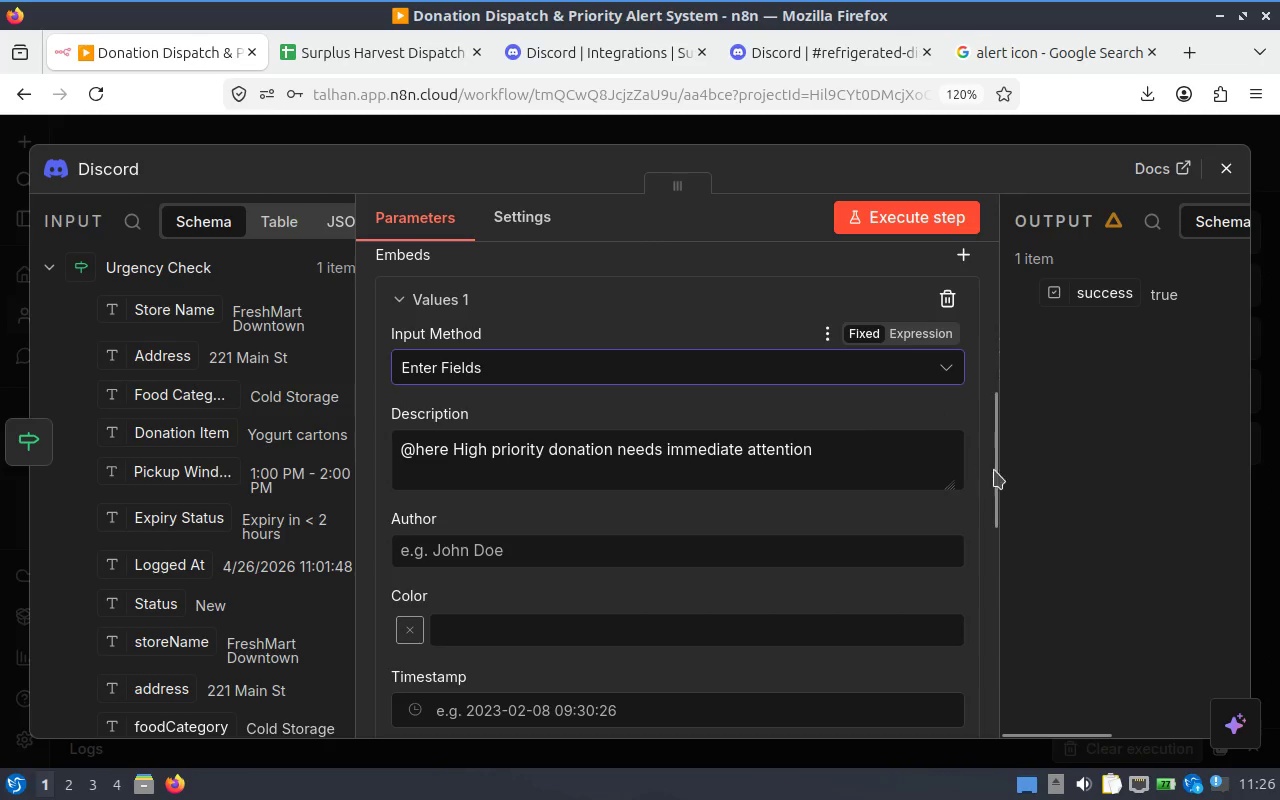 
left_click_drag(start_coordinate=[996, 470], to_coordinate=[973, 454])
 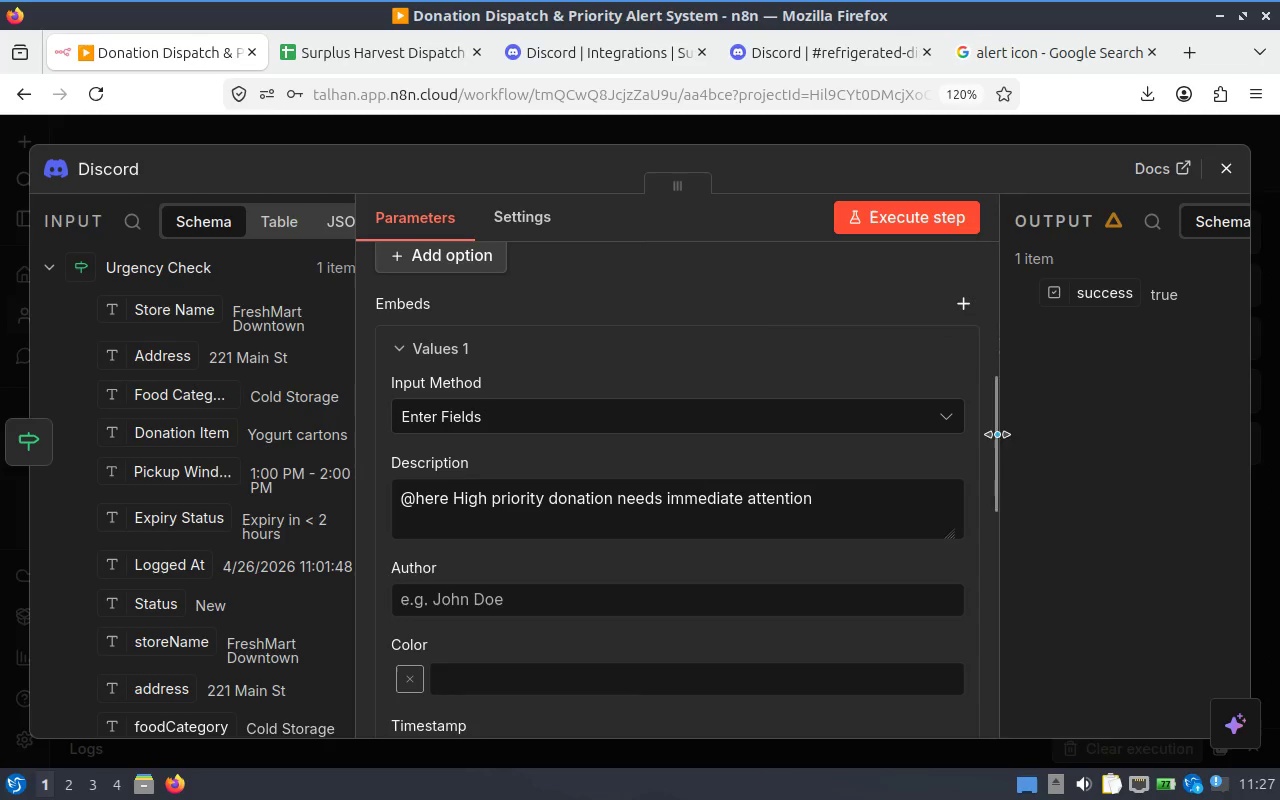 
left_click_drag(start_coordinate=[991, 436], to_coordinate=[1010, 652])
 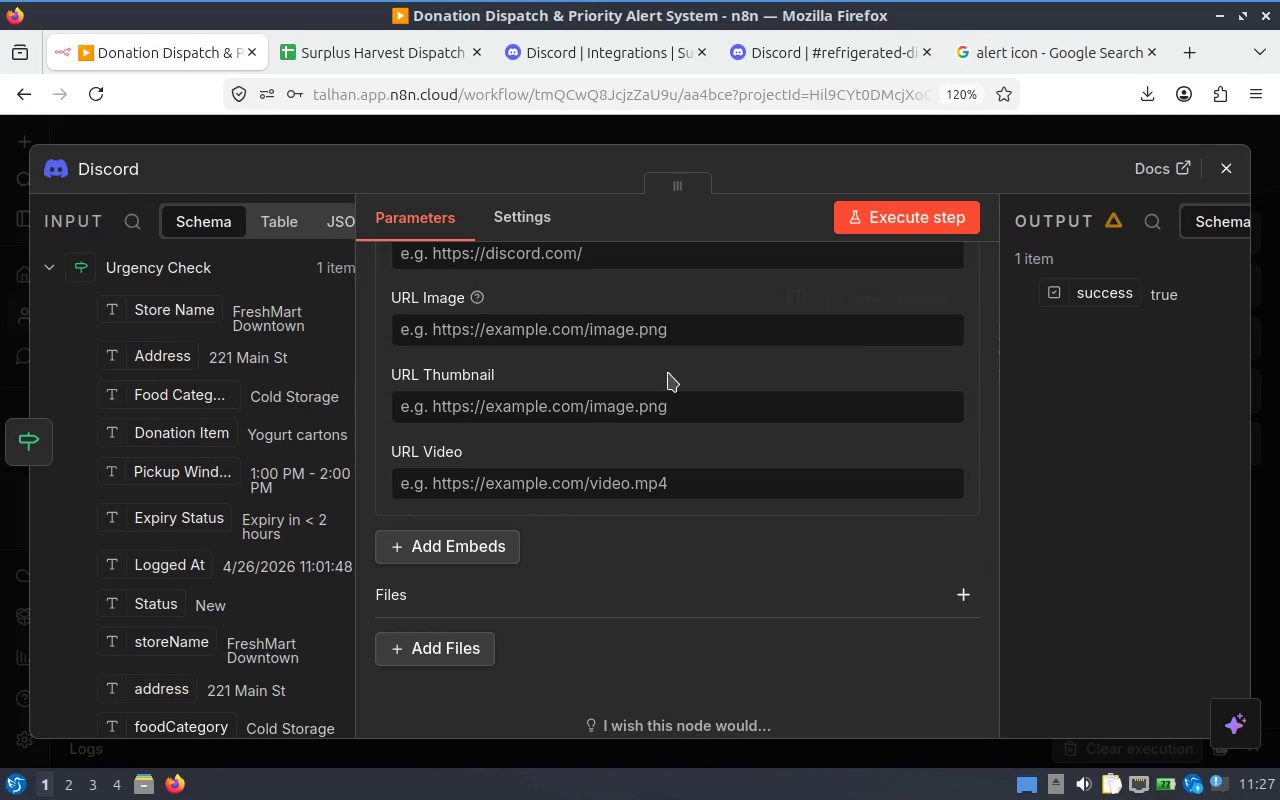 
wait(5.83)
 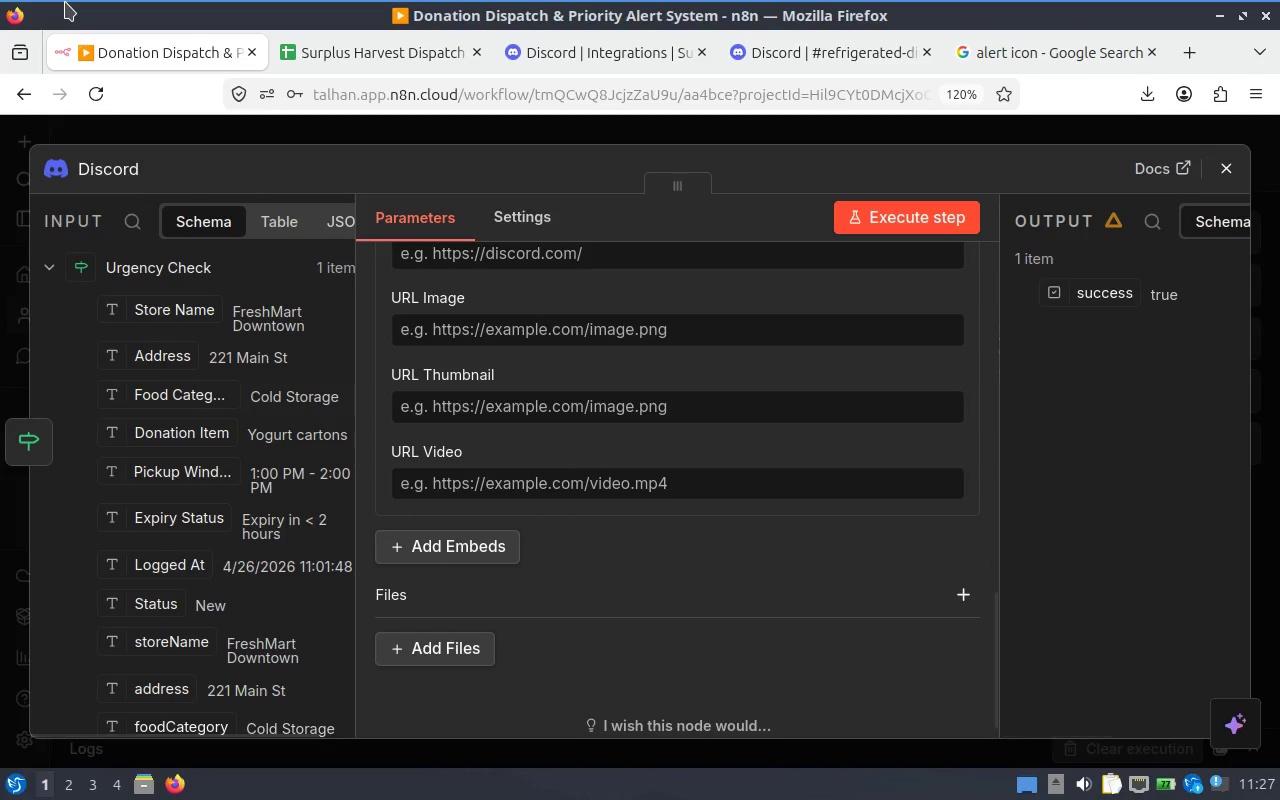 
left_click_drag(start_coordinate=[993, 664], to_coordinate=[969, 385])
 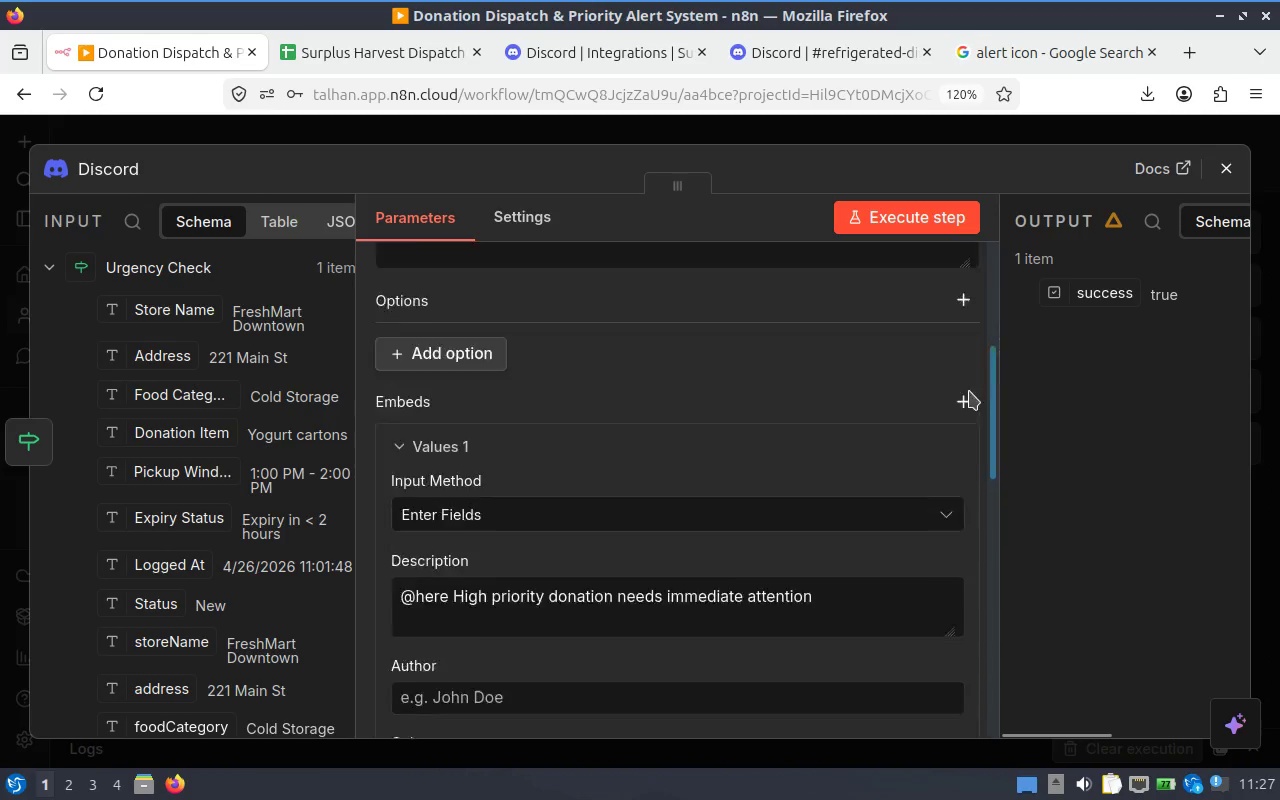 
left_click_drag(start_coordinate=[968, 364], to_coordinate=[971, 432])
 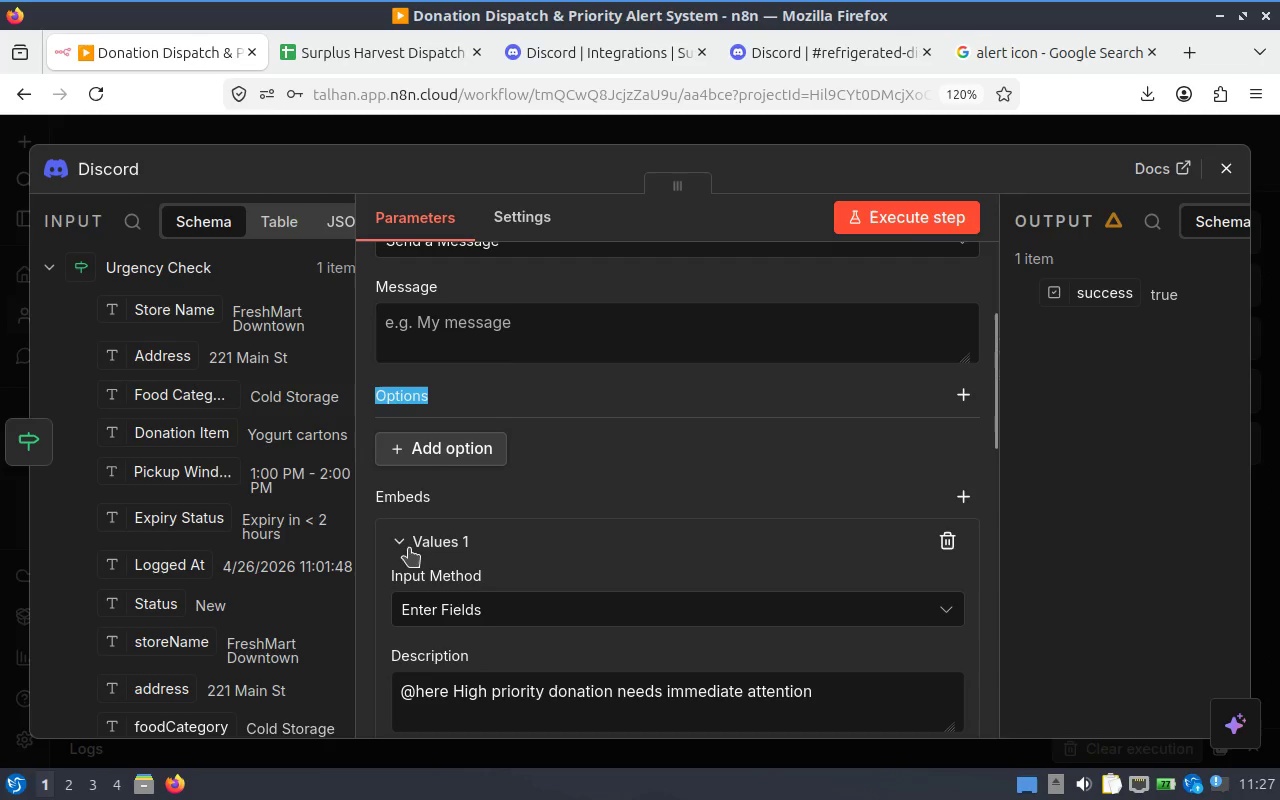 
left_click([398, 548])
 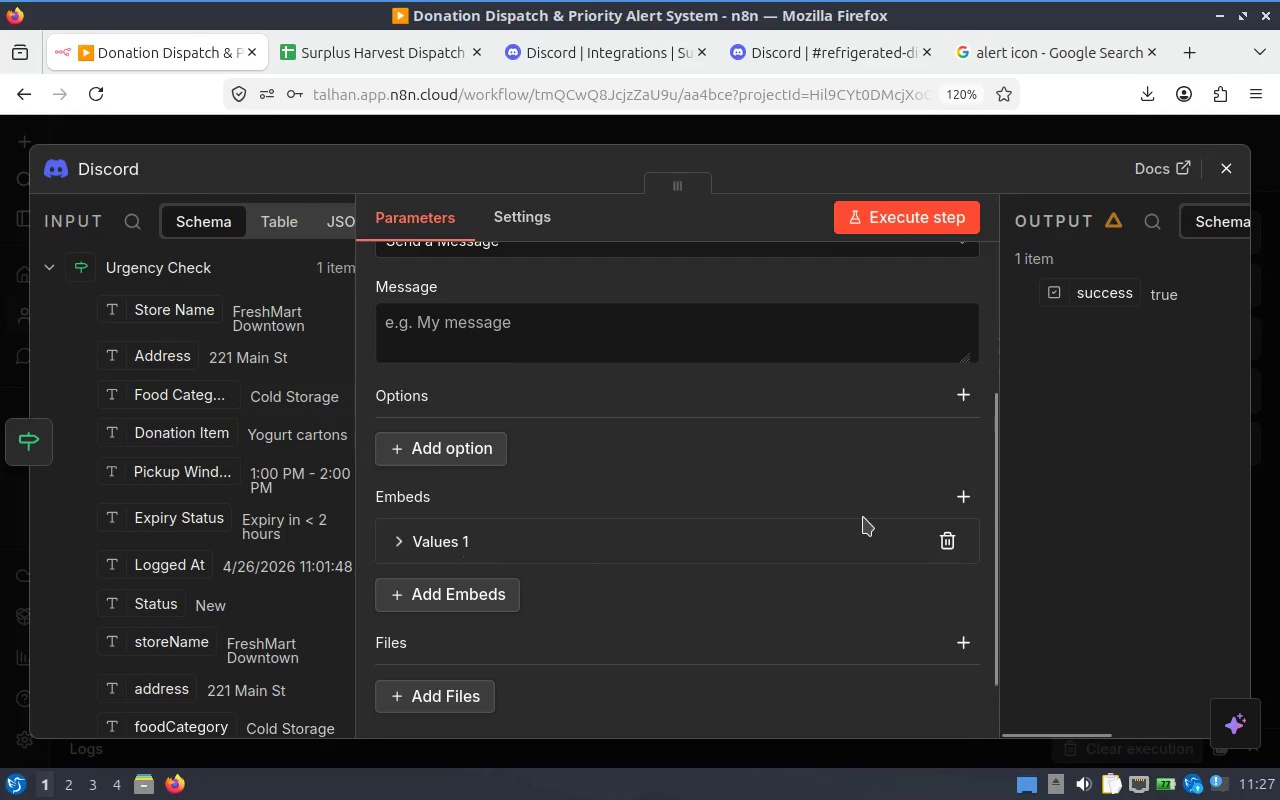 
left_click([974, 491])
 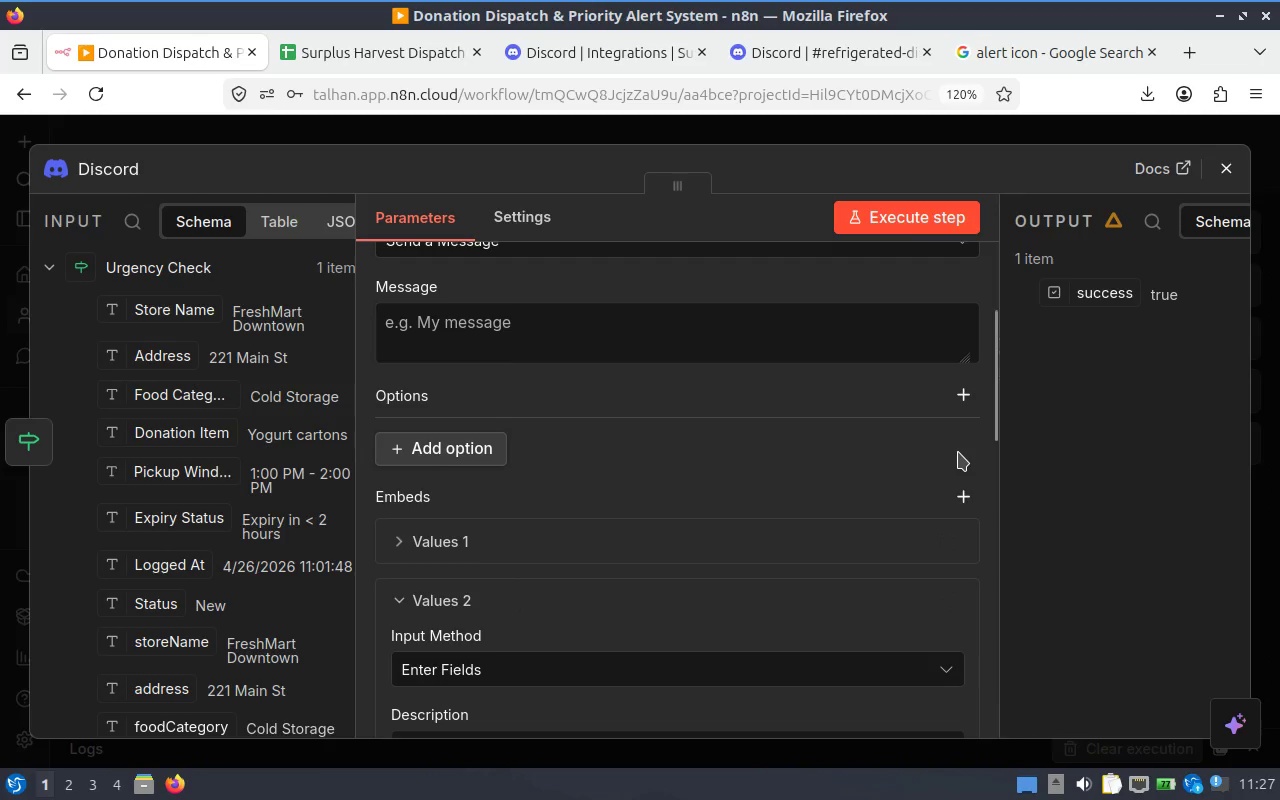 
left_click_drag(start_coordinate=[993, 429], to_coordinate=[991, 543])
 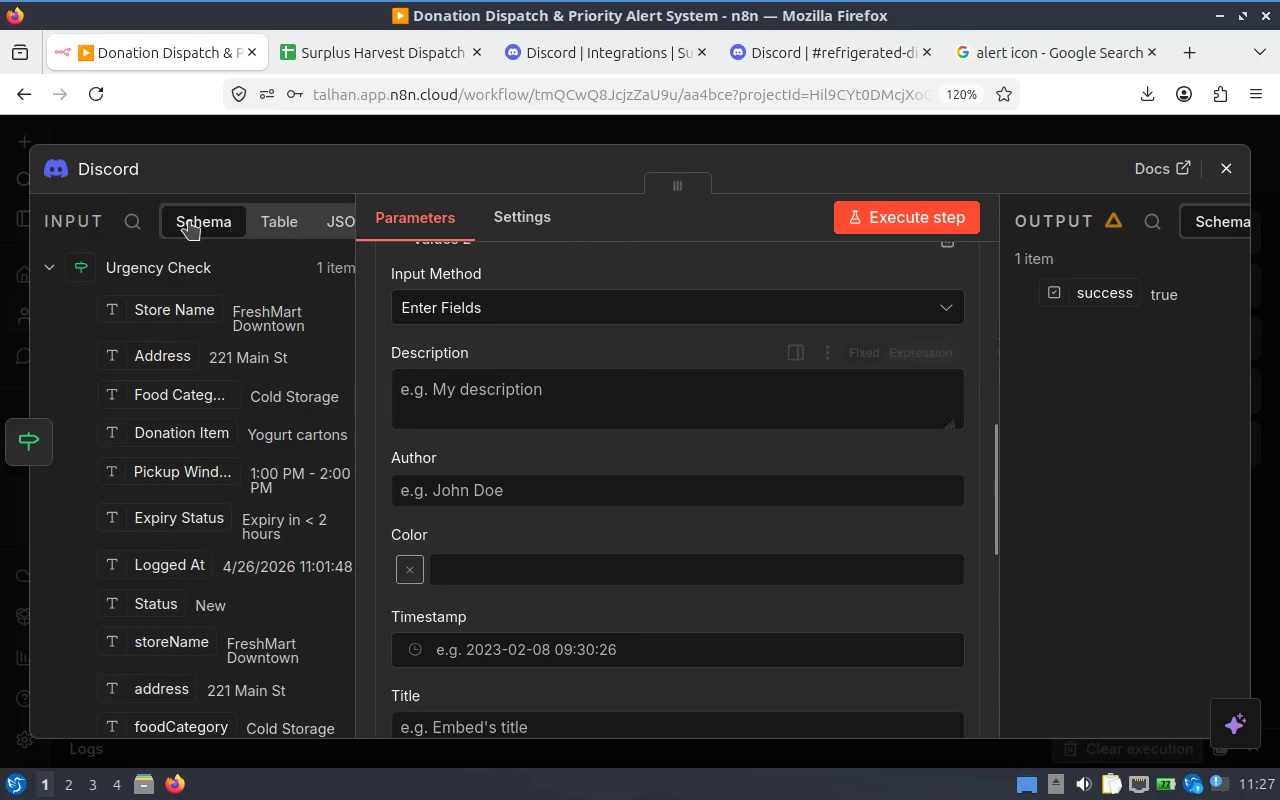 
mouse_move([65, 14])
 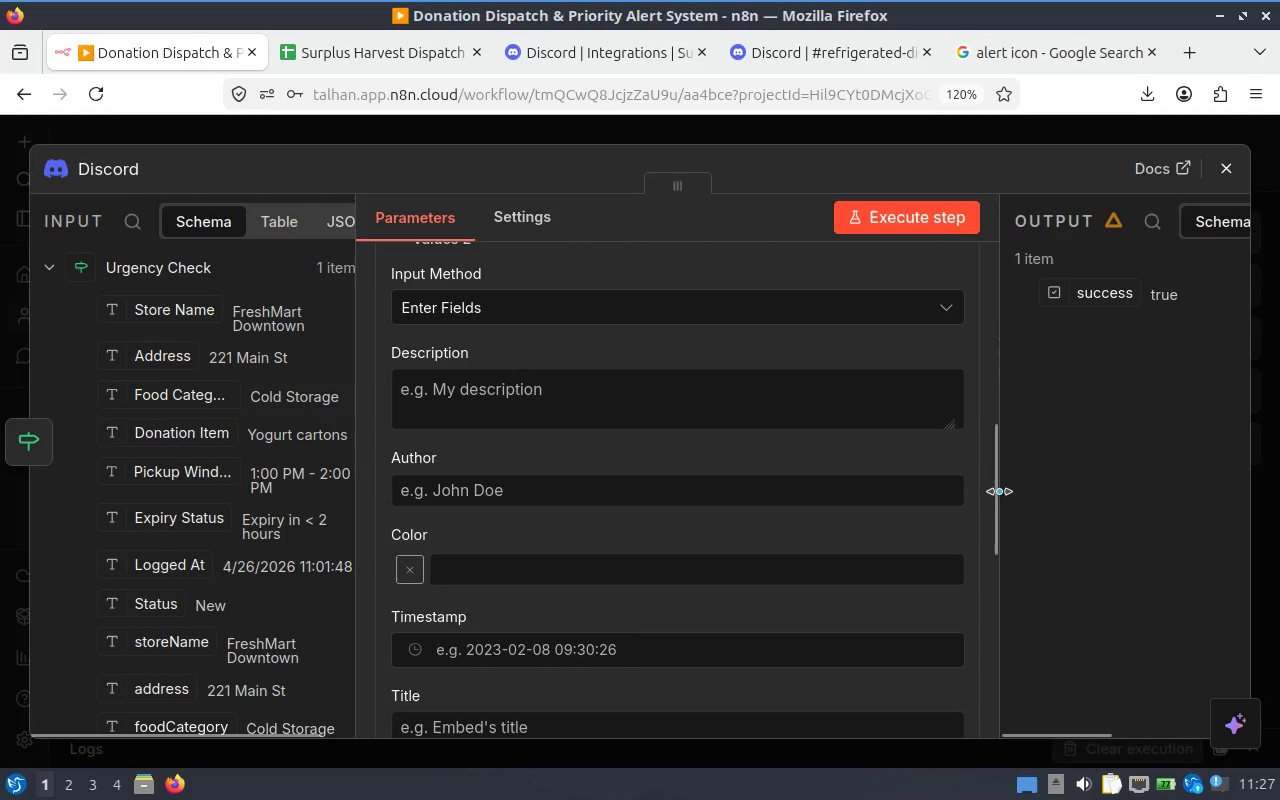 
left_click_drag(start_coordinate=[993, 492], to_coordinate=[965, 435])
 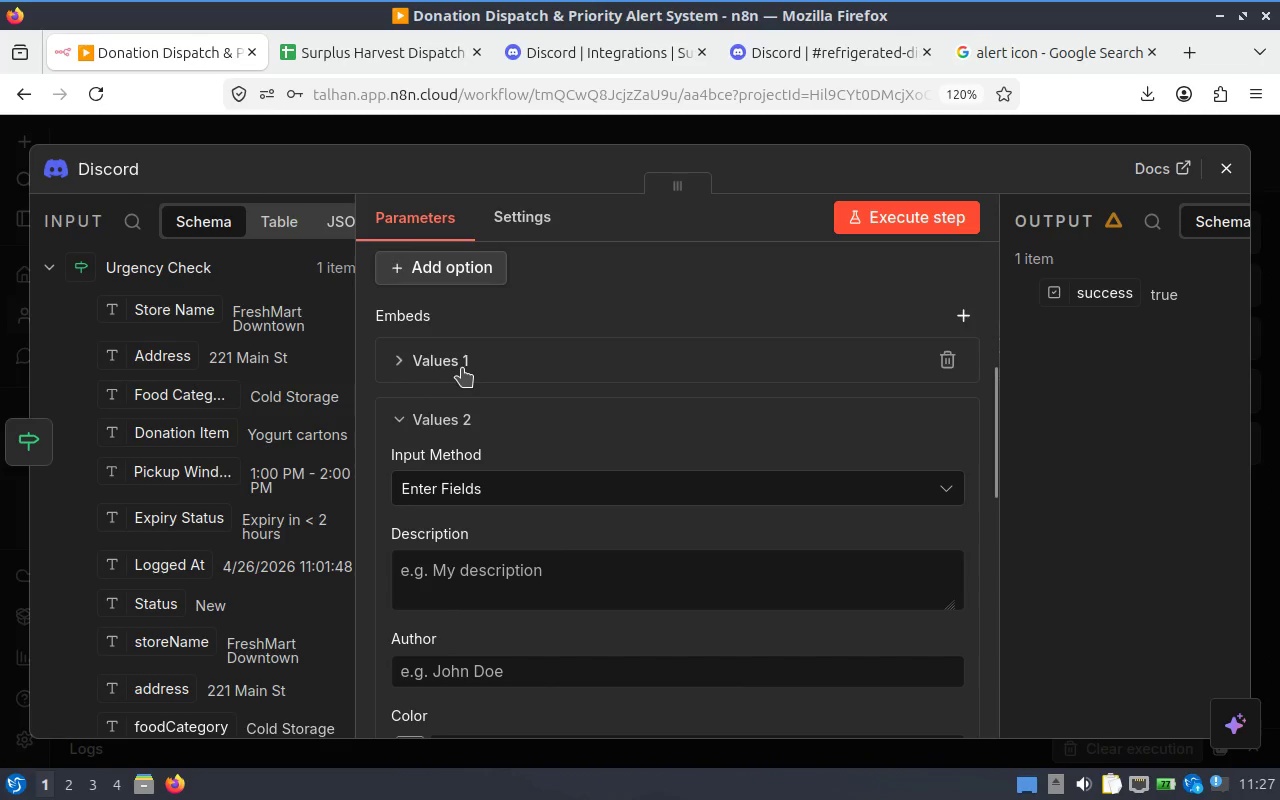 
left_click([450, 365])
 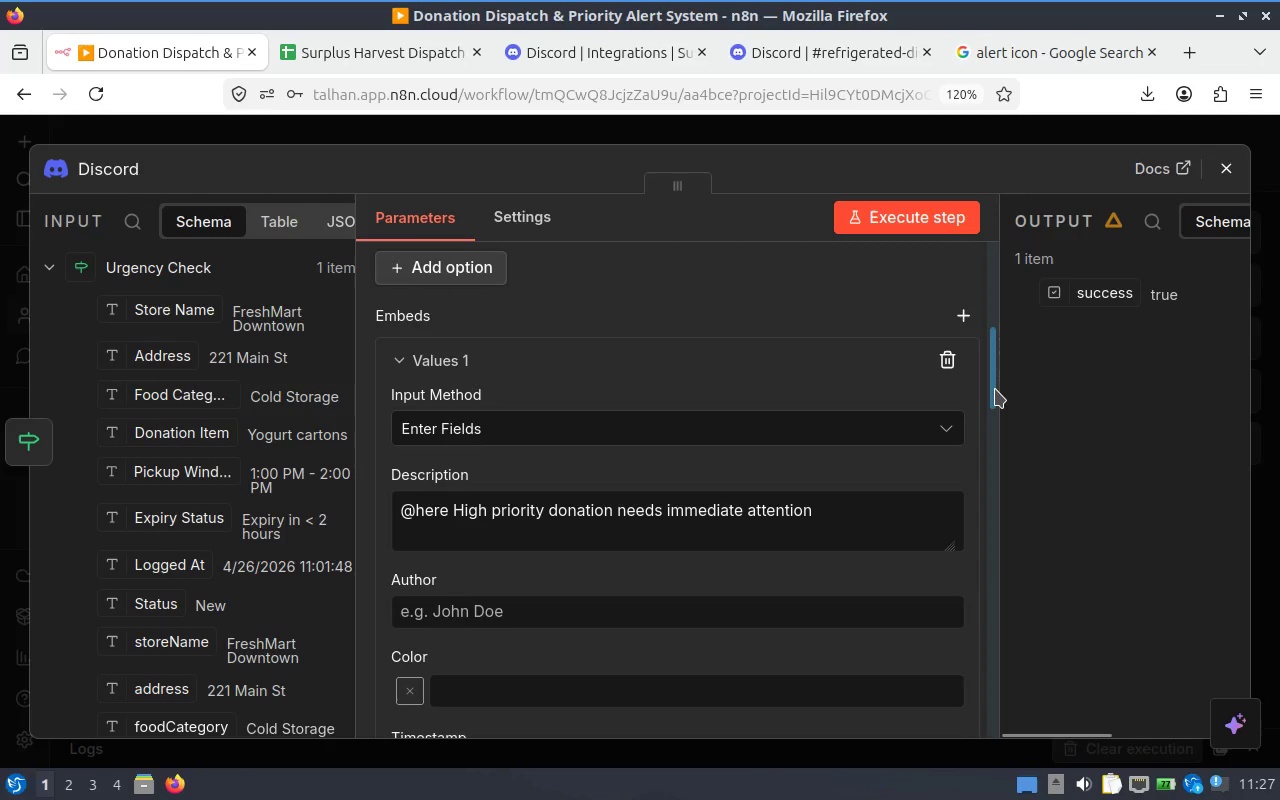 
left_click_drag(start_coordinate=[995, 389], to_coordinate=[995, 528])
 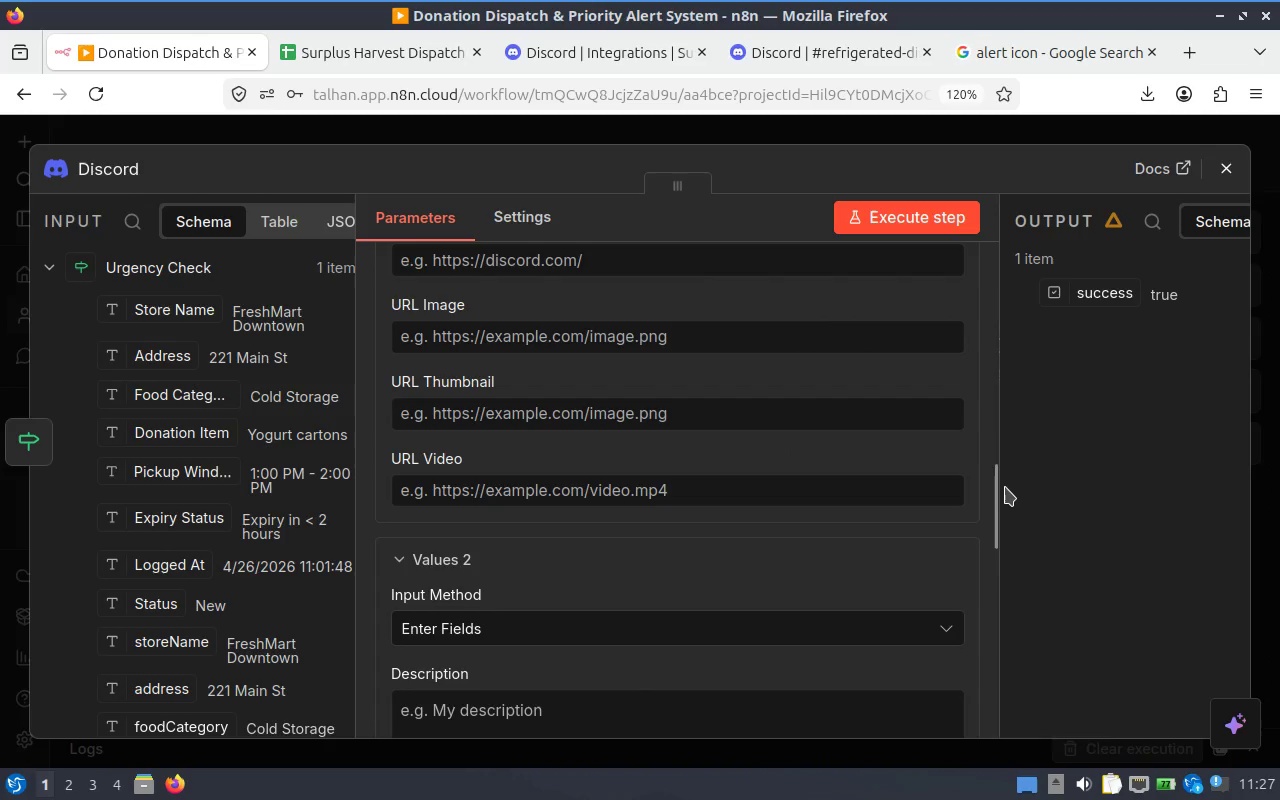 
left_click_drag(start_coordinate=[995, 498], to_coordinate=[995, 505])
 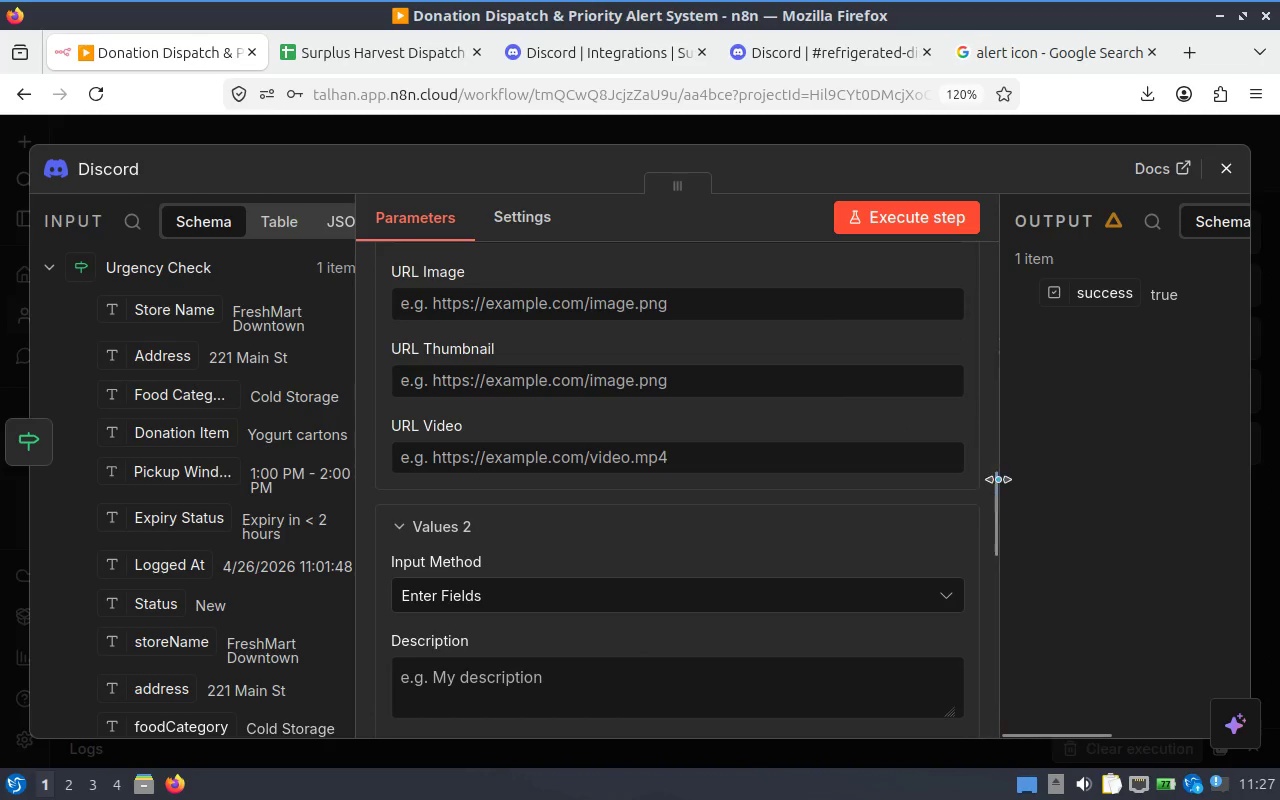 
left_click_drag(start_coordinate=[998, 471], to_coordinate=[1008, 424])
 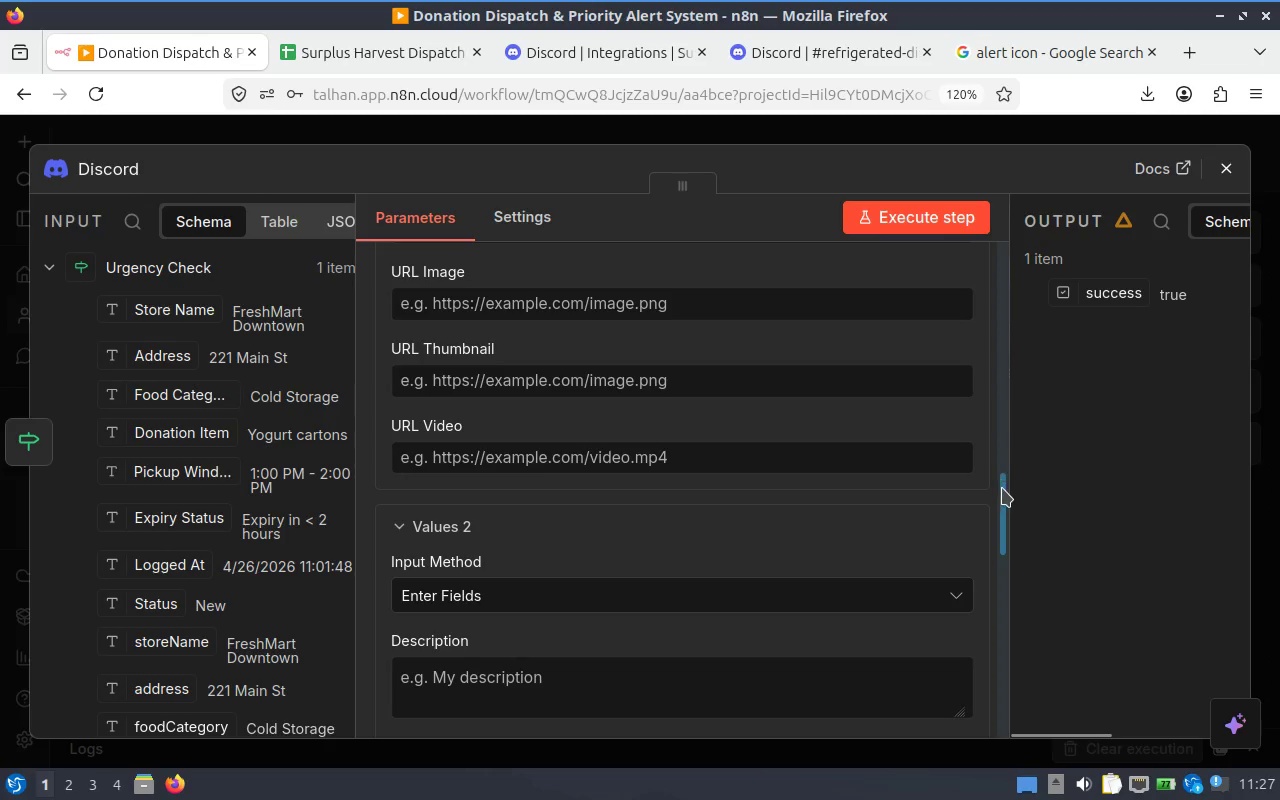 
left_click_drag(start_coordinate=[1003, 492], to_coordinate=[1007, 428])
 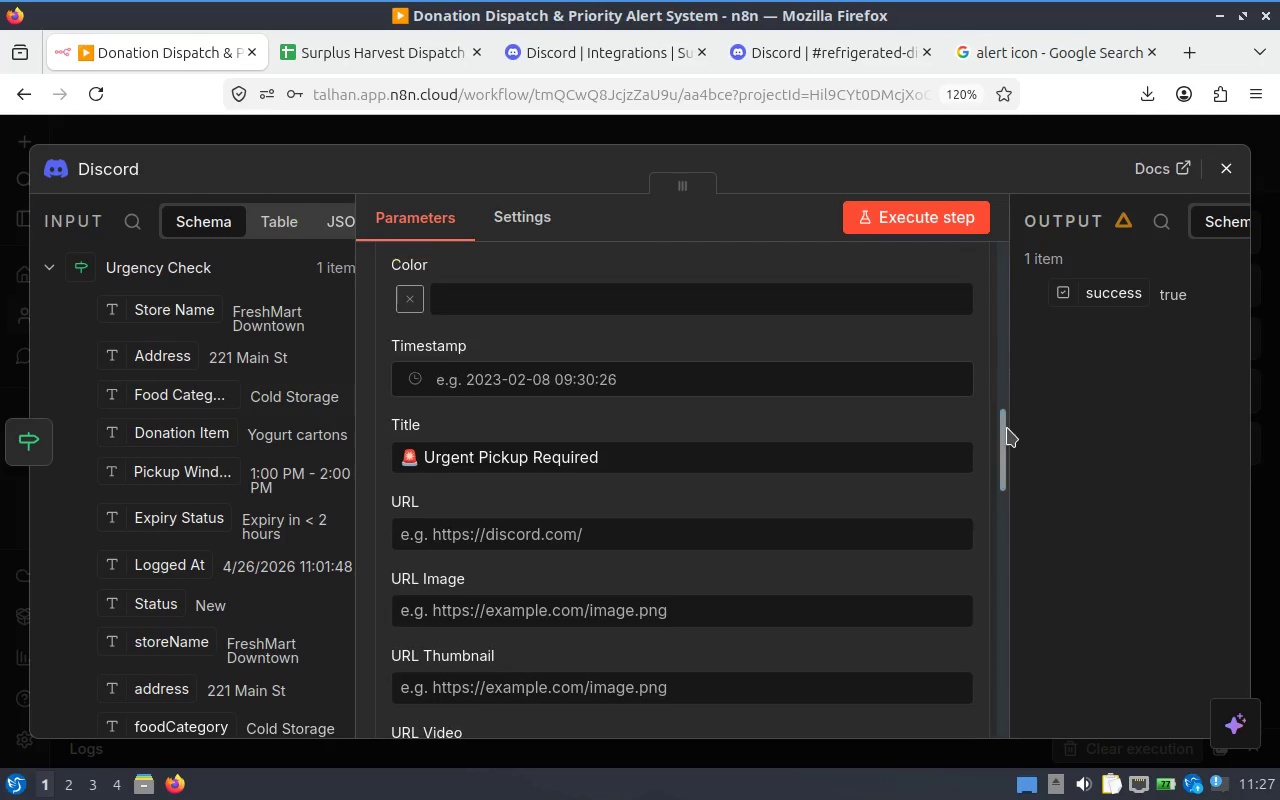 
left_click_drag(start_coordinate=[1007, 428], to_coordinate=[1008, 411])
 